 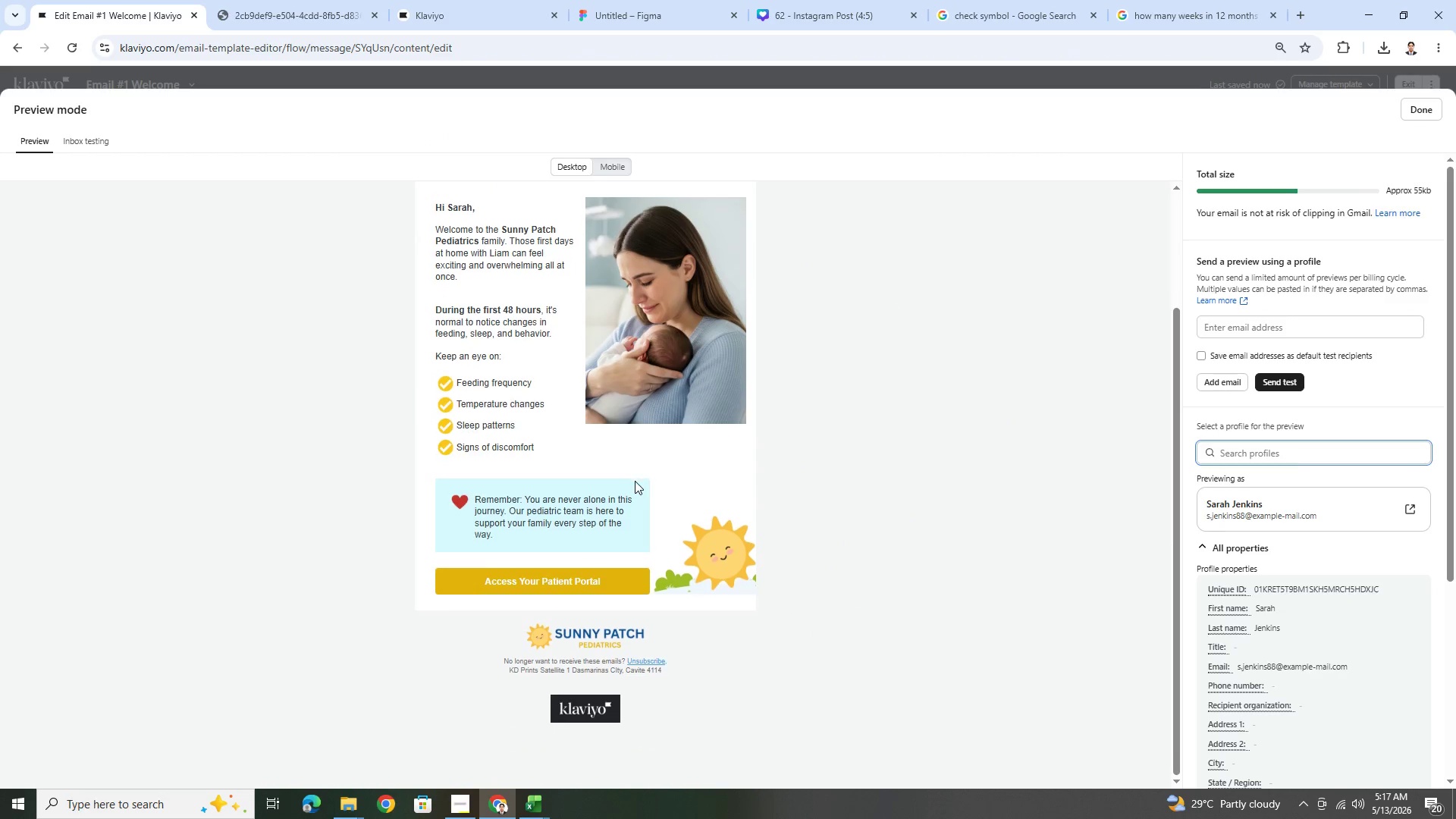 
scroll: coordinate [959, 541], scroll_direction: up, amount: 2.0
 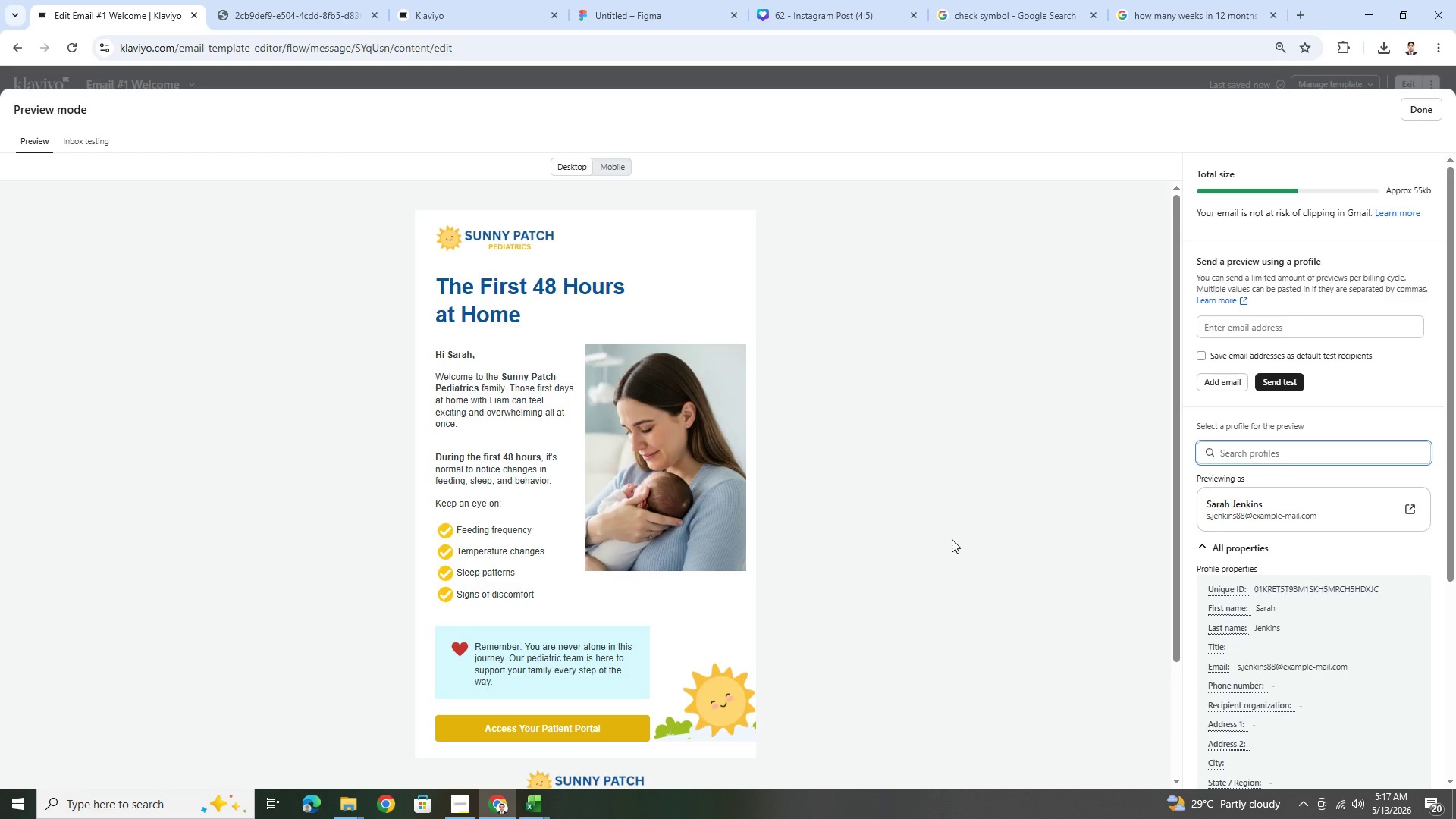 
wait(5.91)
 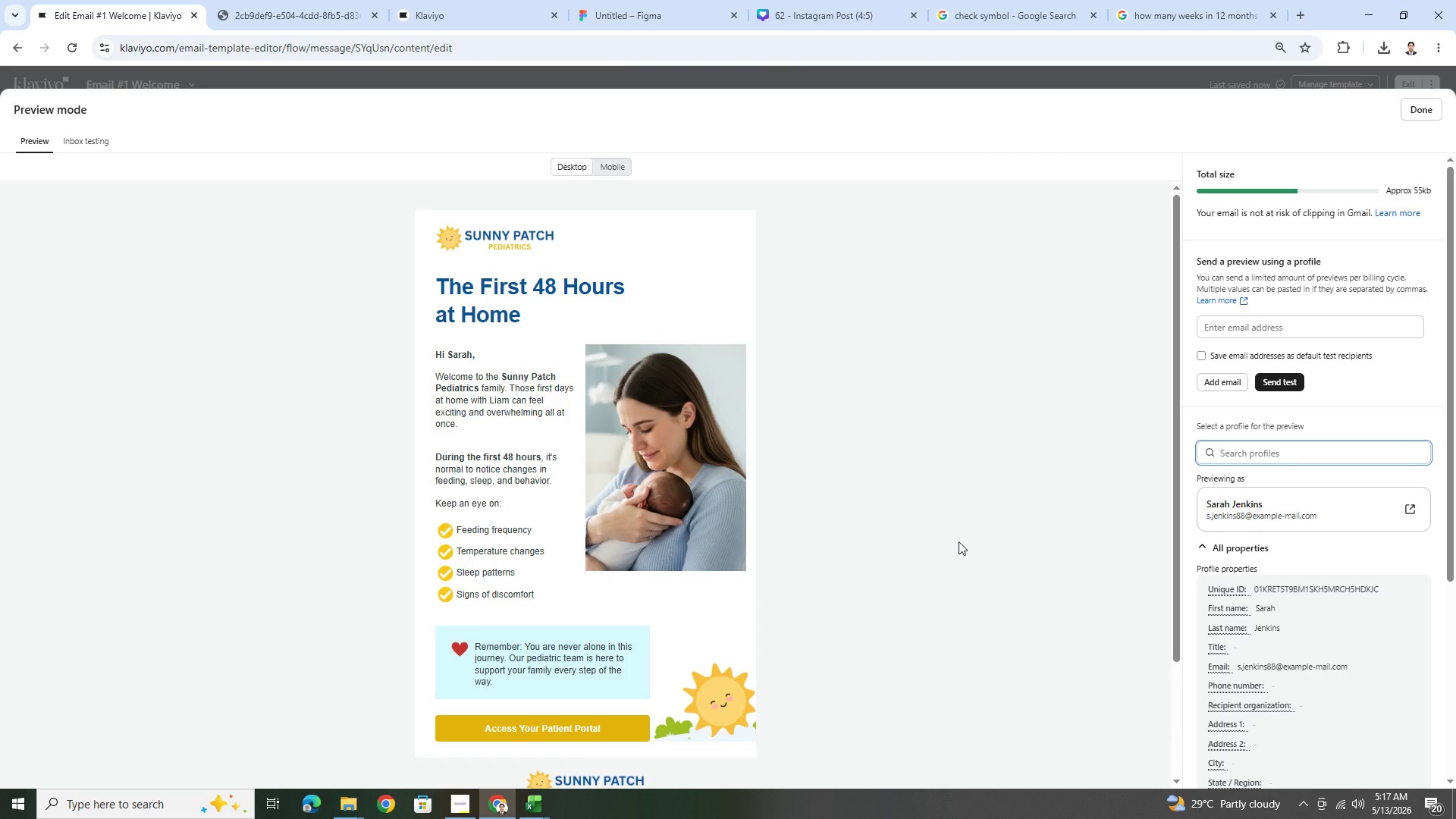 
scroll: coordinate [882, 498], scroll_direction: down, amount: 2.0
 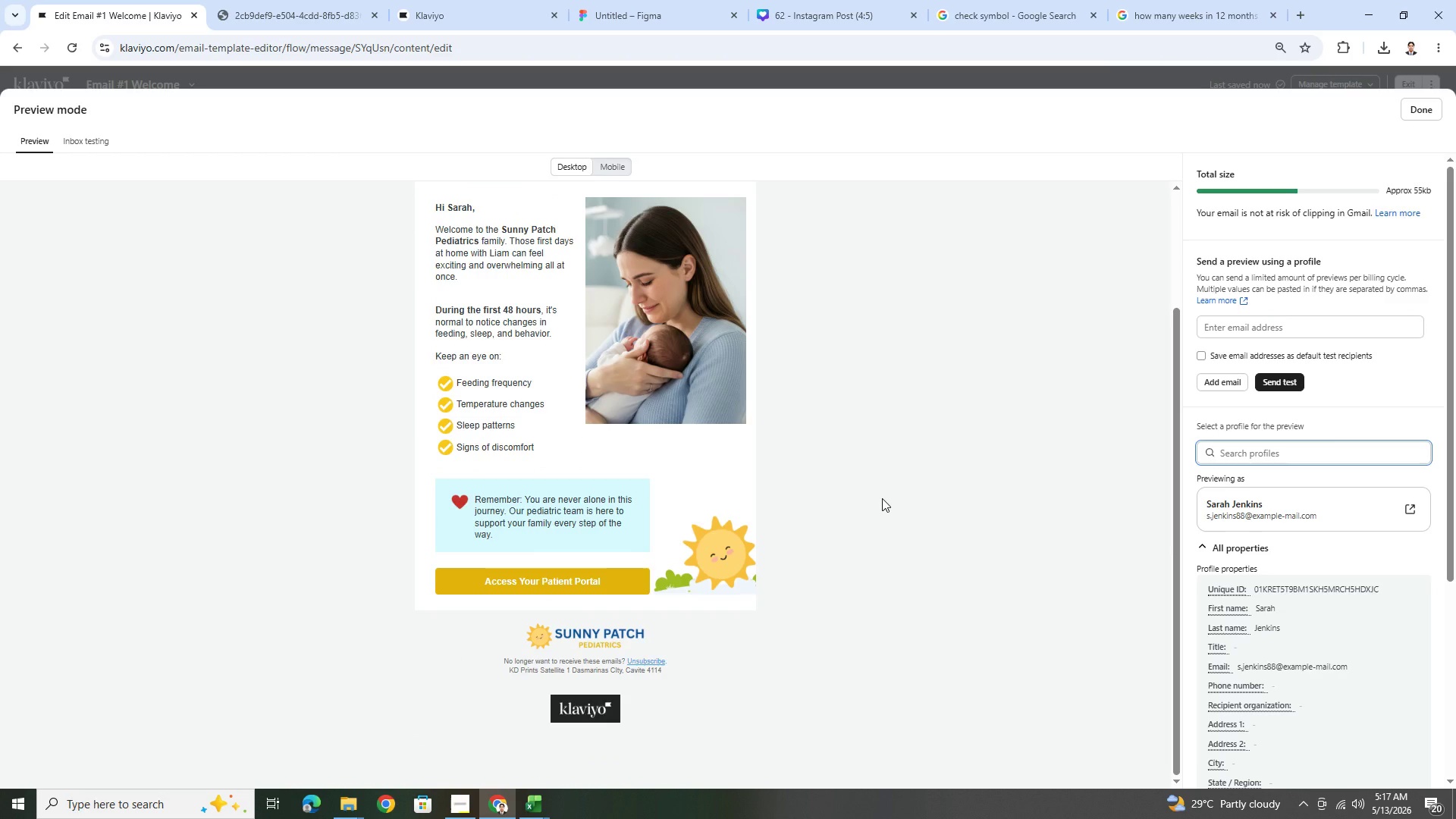 
scroll: coordinate [882, 498], scroll_direction: up, amount: 1.0
 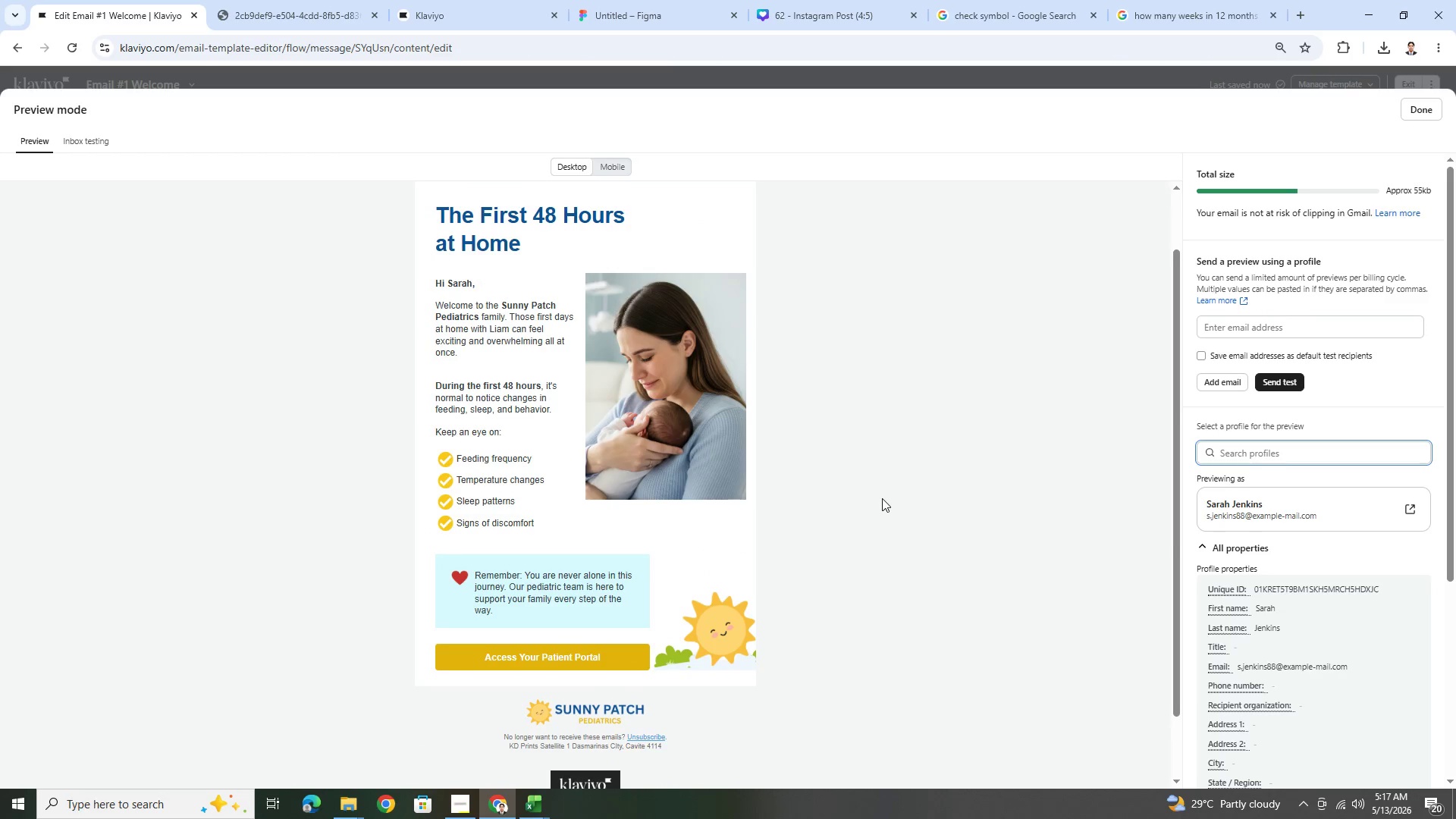 
scroll: coordinate [882, 498], scroll_direction: down, amount: 2.0
 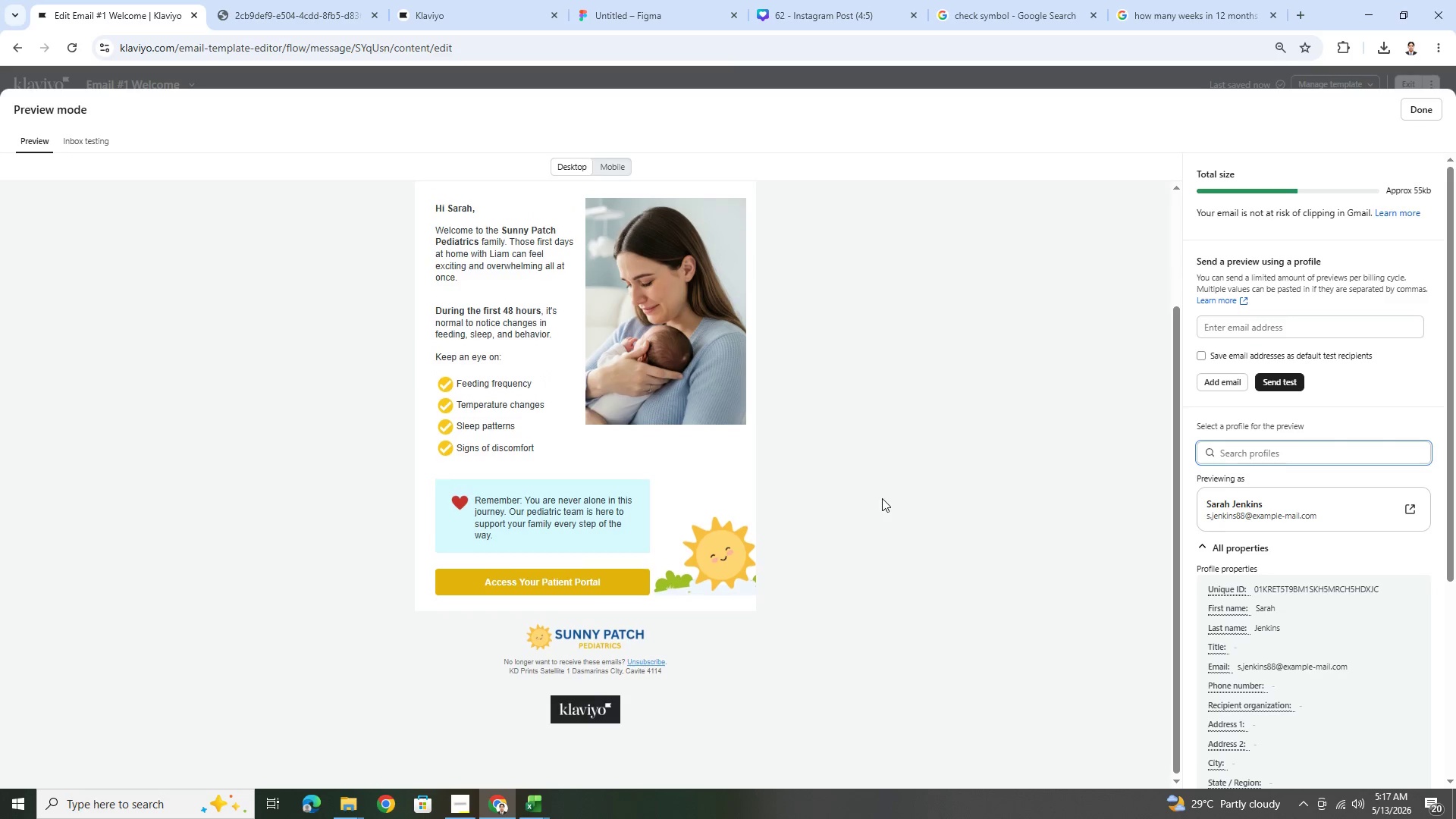 
scroll: coordinate [882, 498], scroll_direction: up, amount: 3.0
 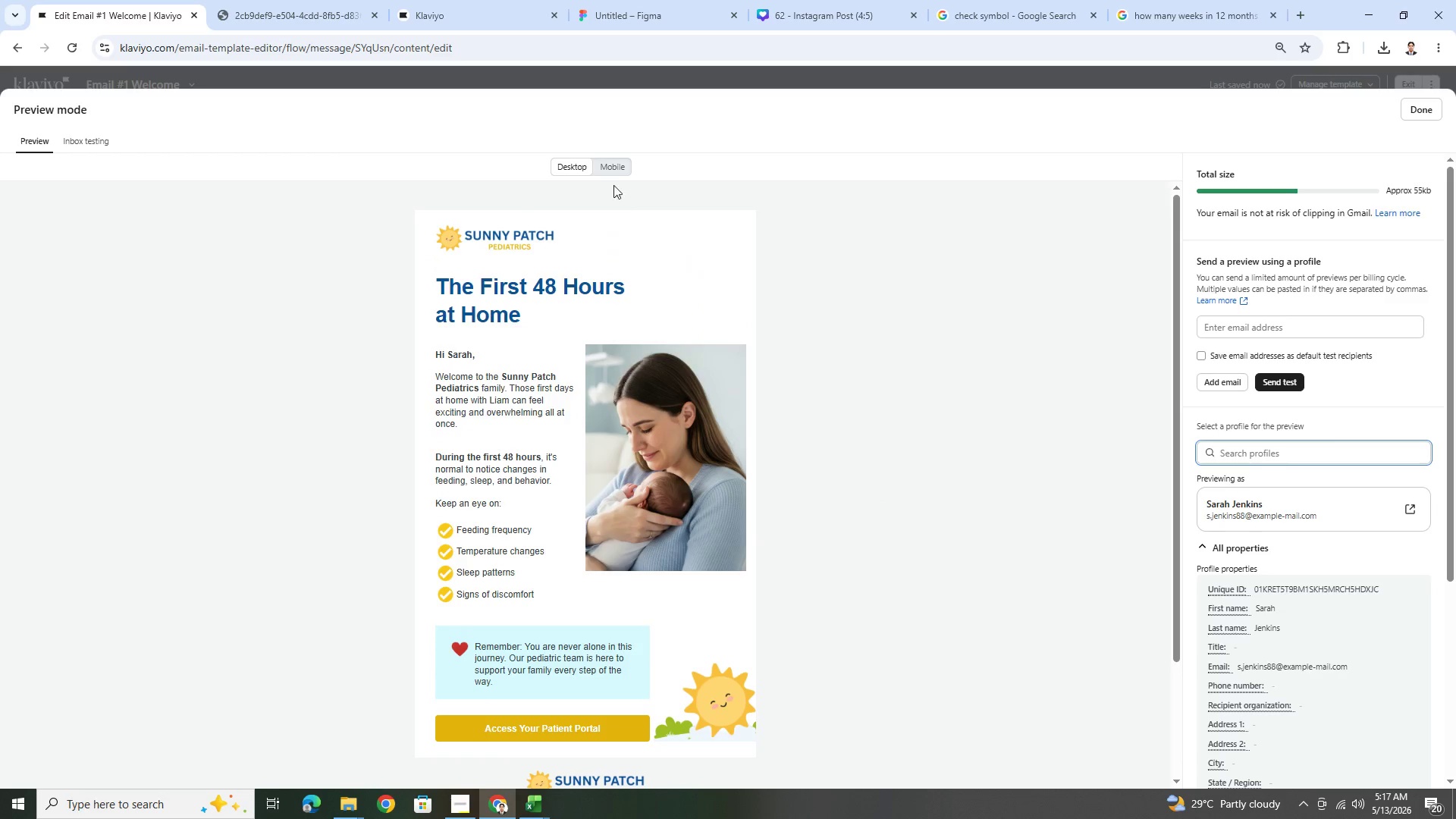 
left_click([608, 164])
 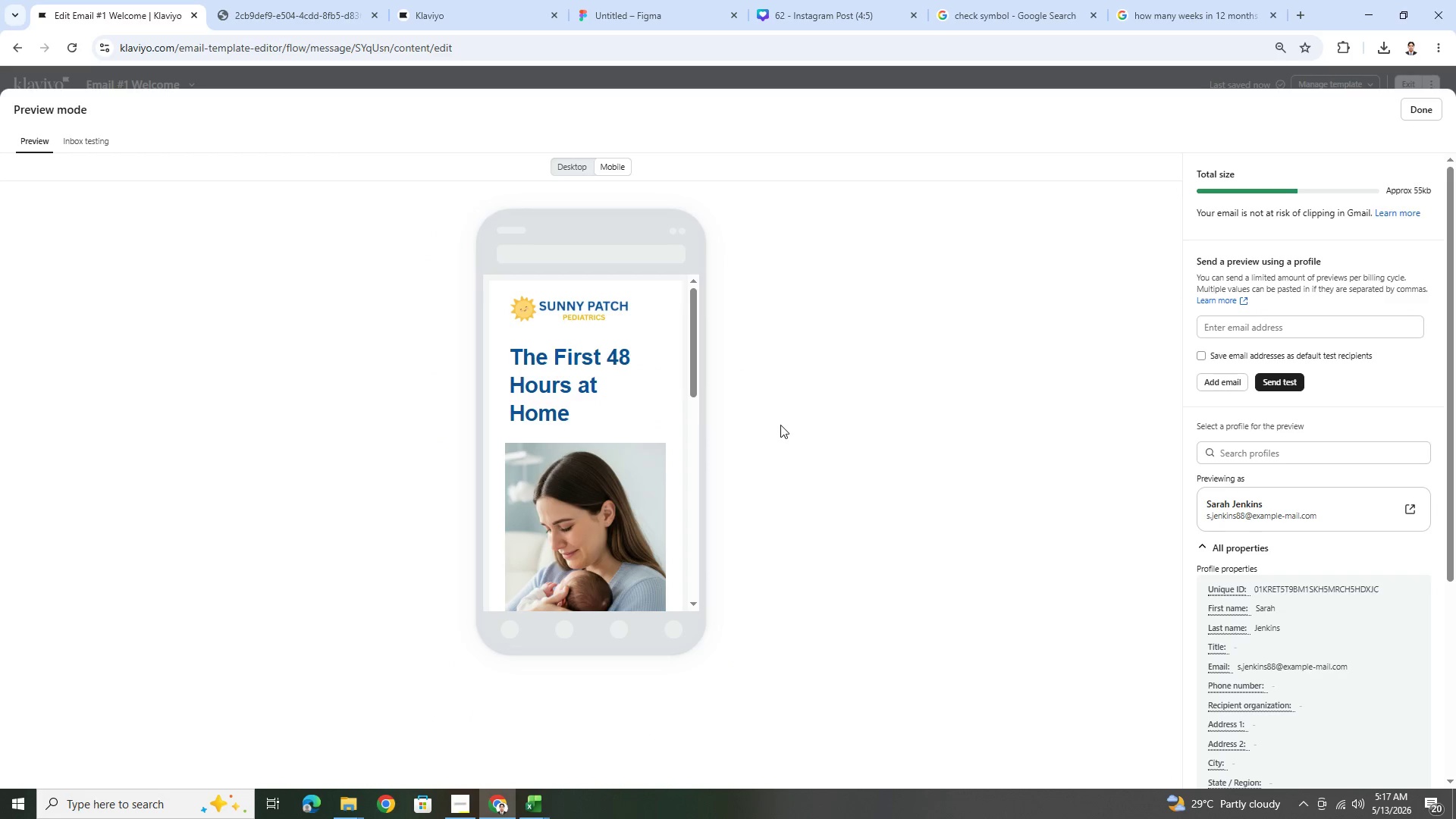 
scroll: coordinate [671, 384], scroll_direction: down, amount: 6.0
 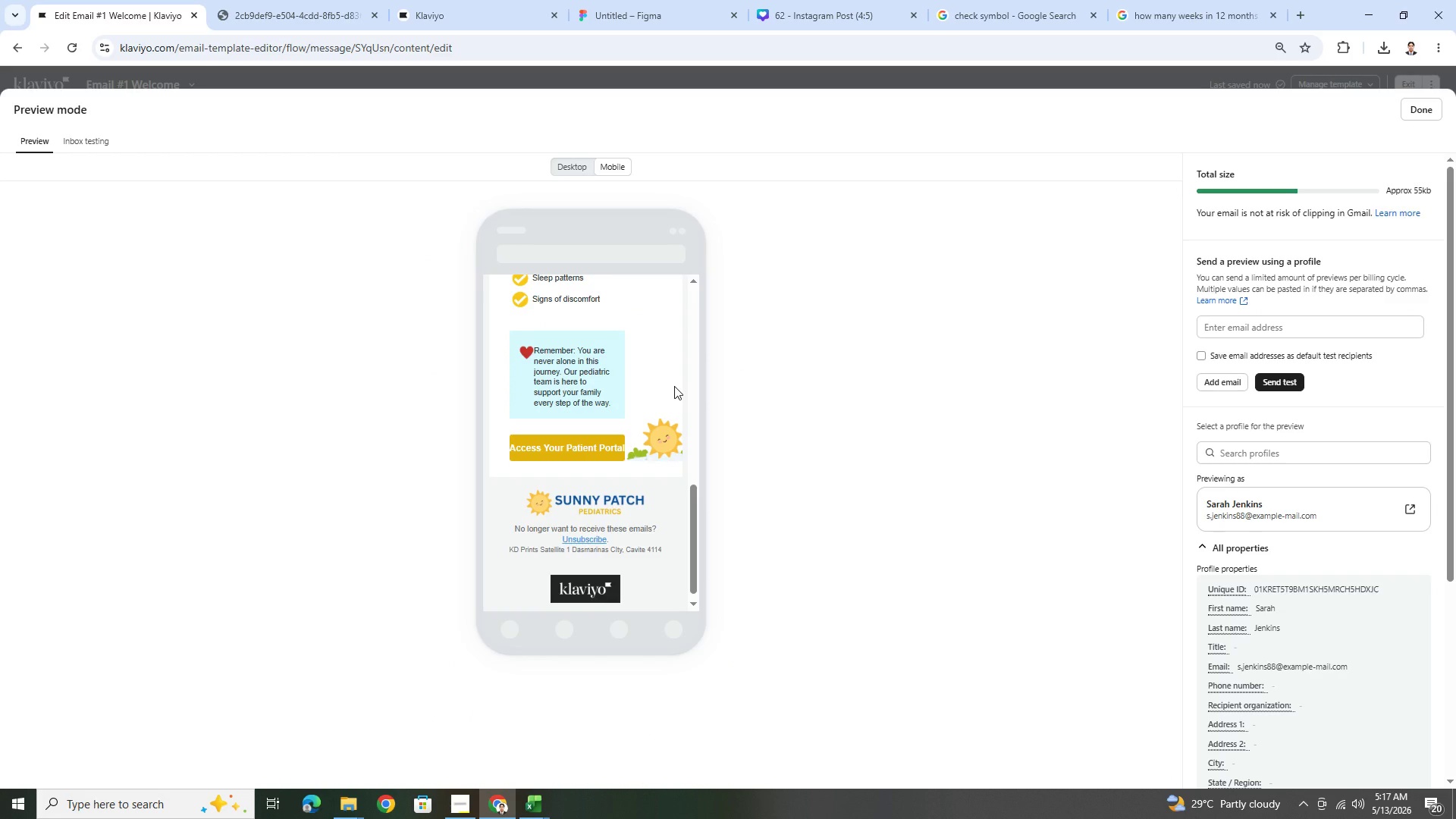 
scroll: coordinate [568, 439], scroll_direction: up, amount: 2.0
 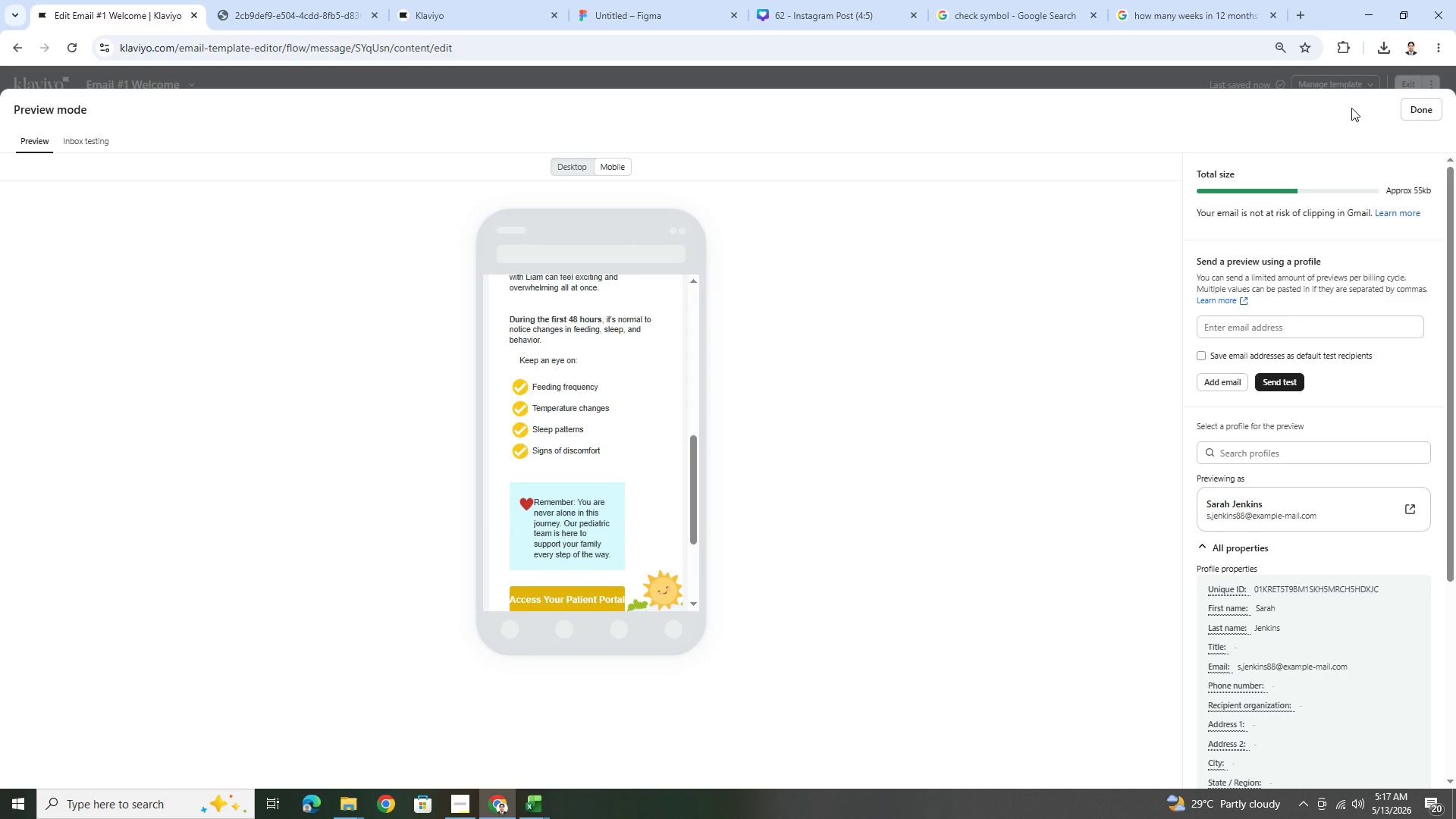 
left_click([1414, 106])
 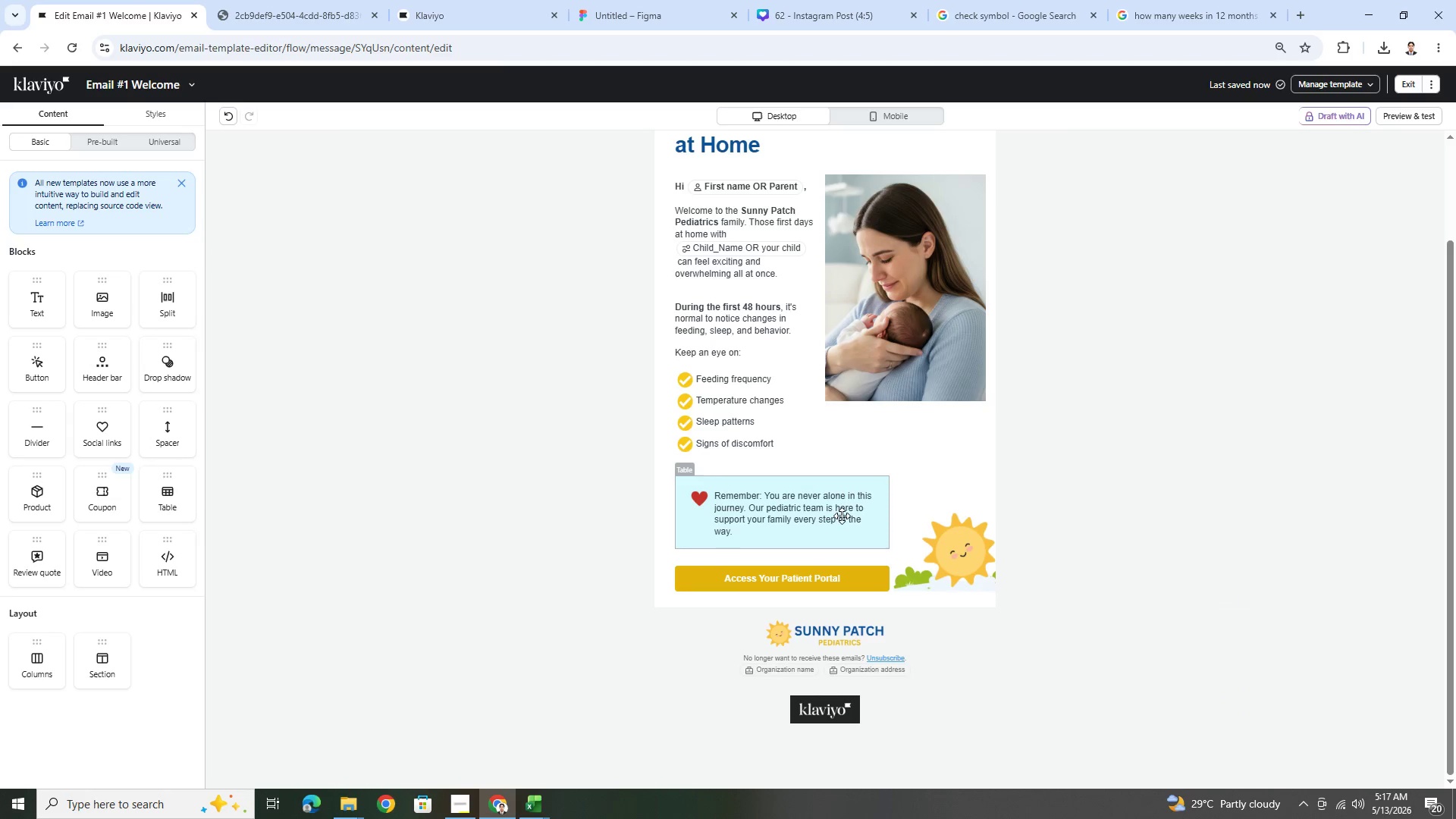 
left_click([845, 510])
 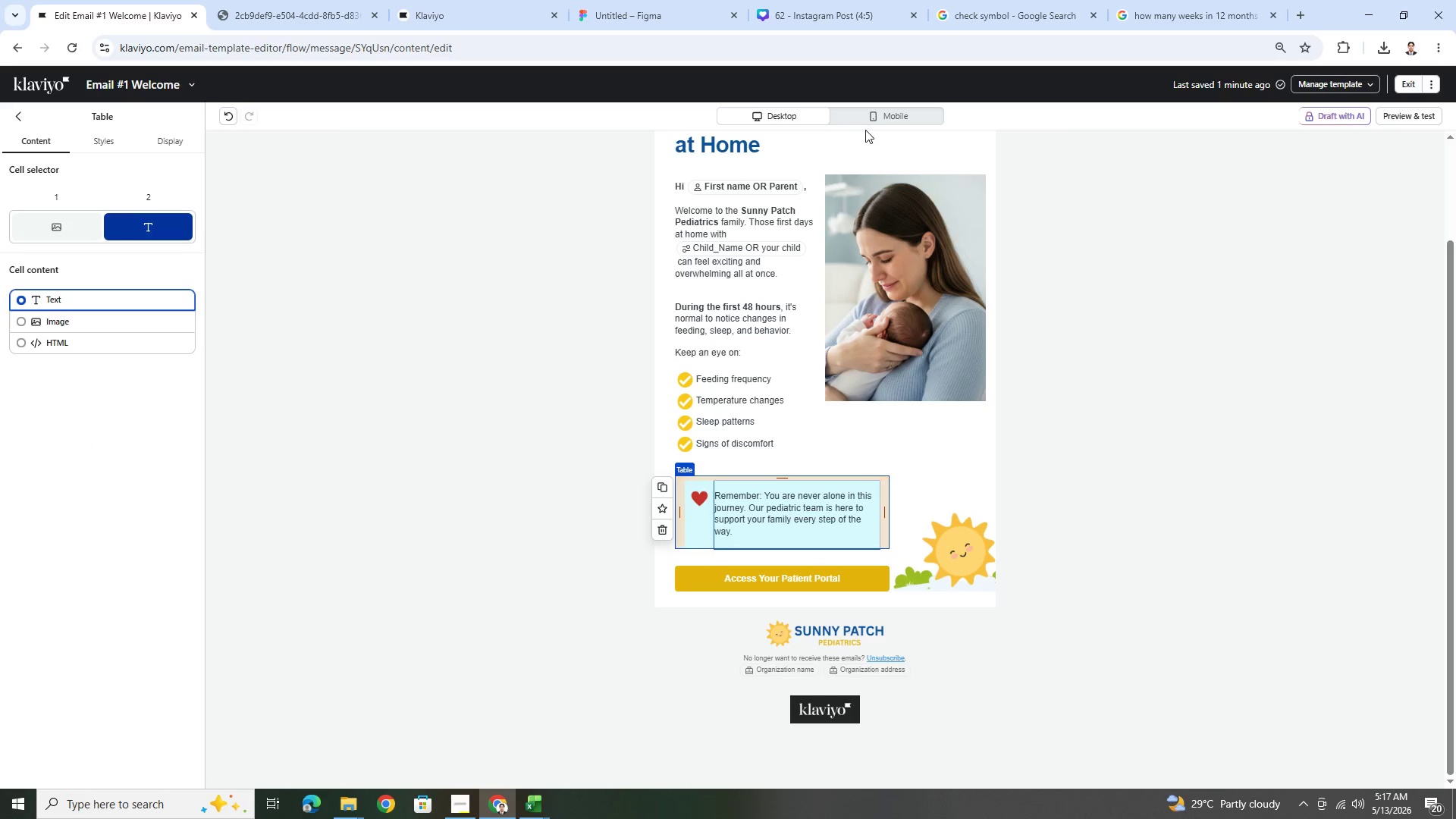 
left_click([871, 118])
 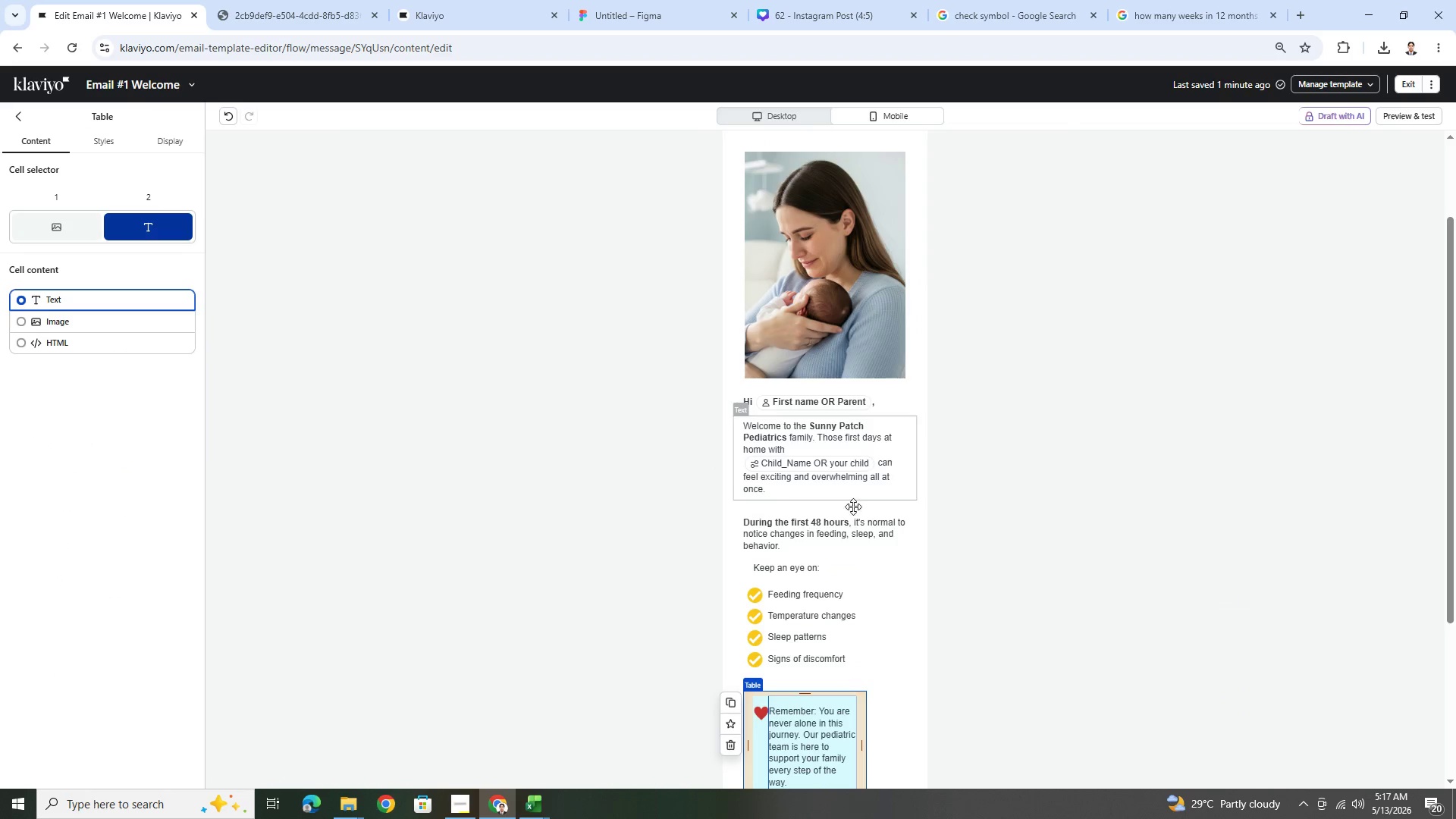 
scroll: coordinate [853, 522], scroll_direction: down, amount: 4.0
 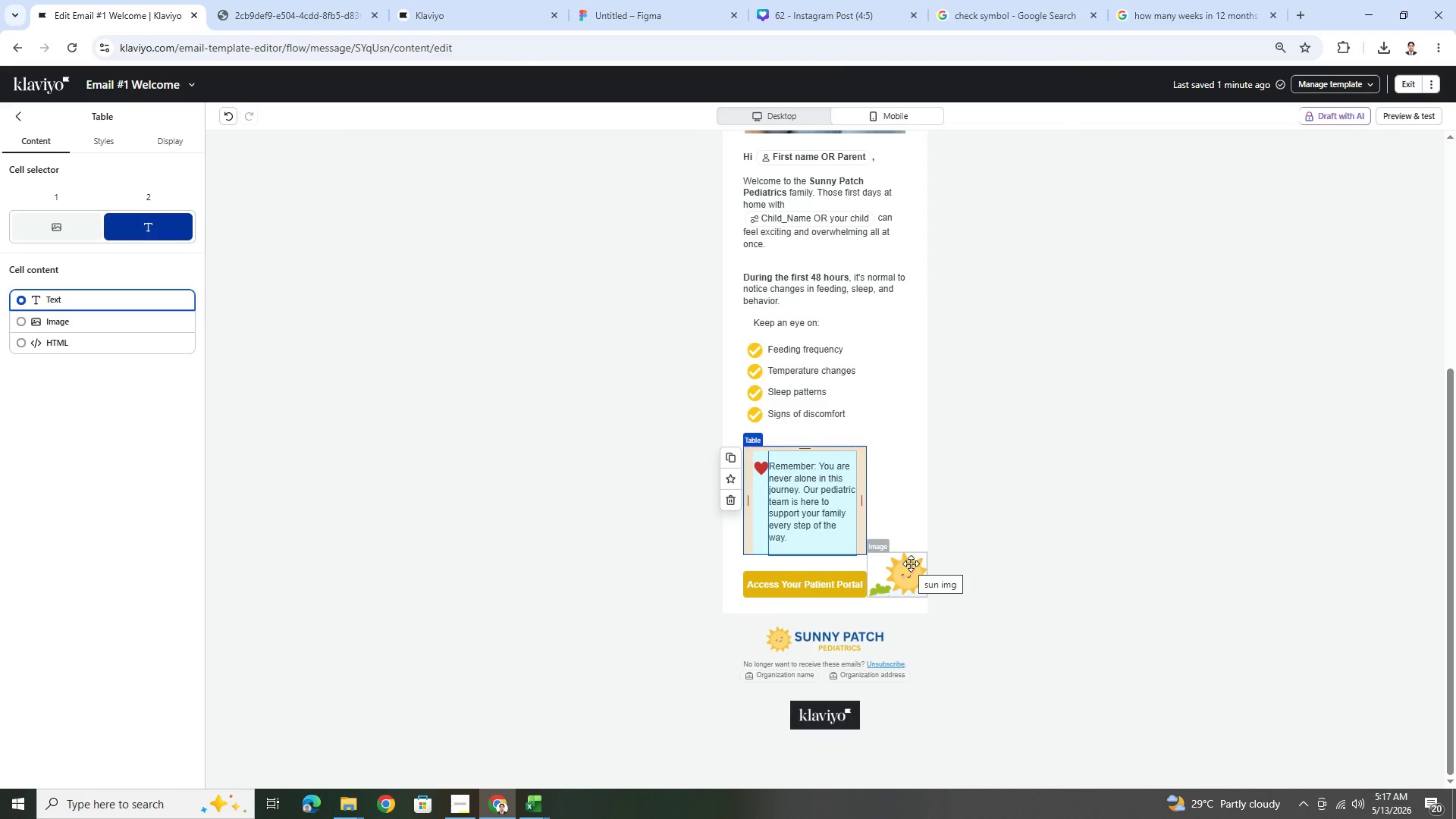 
left_click([626, 531])
 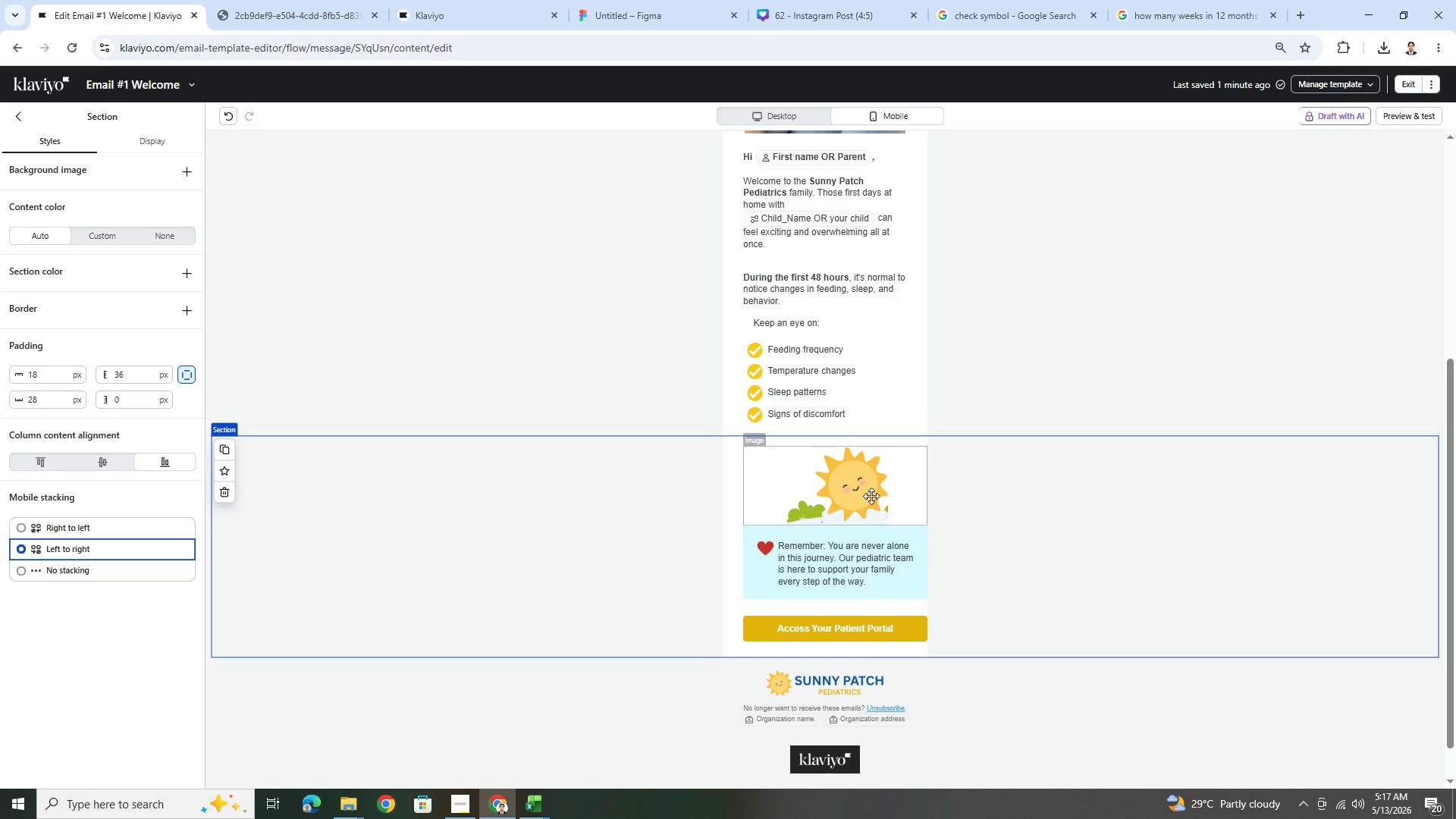 
wait(15.39)
 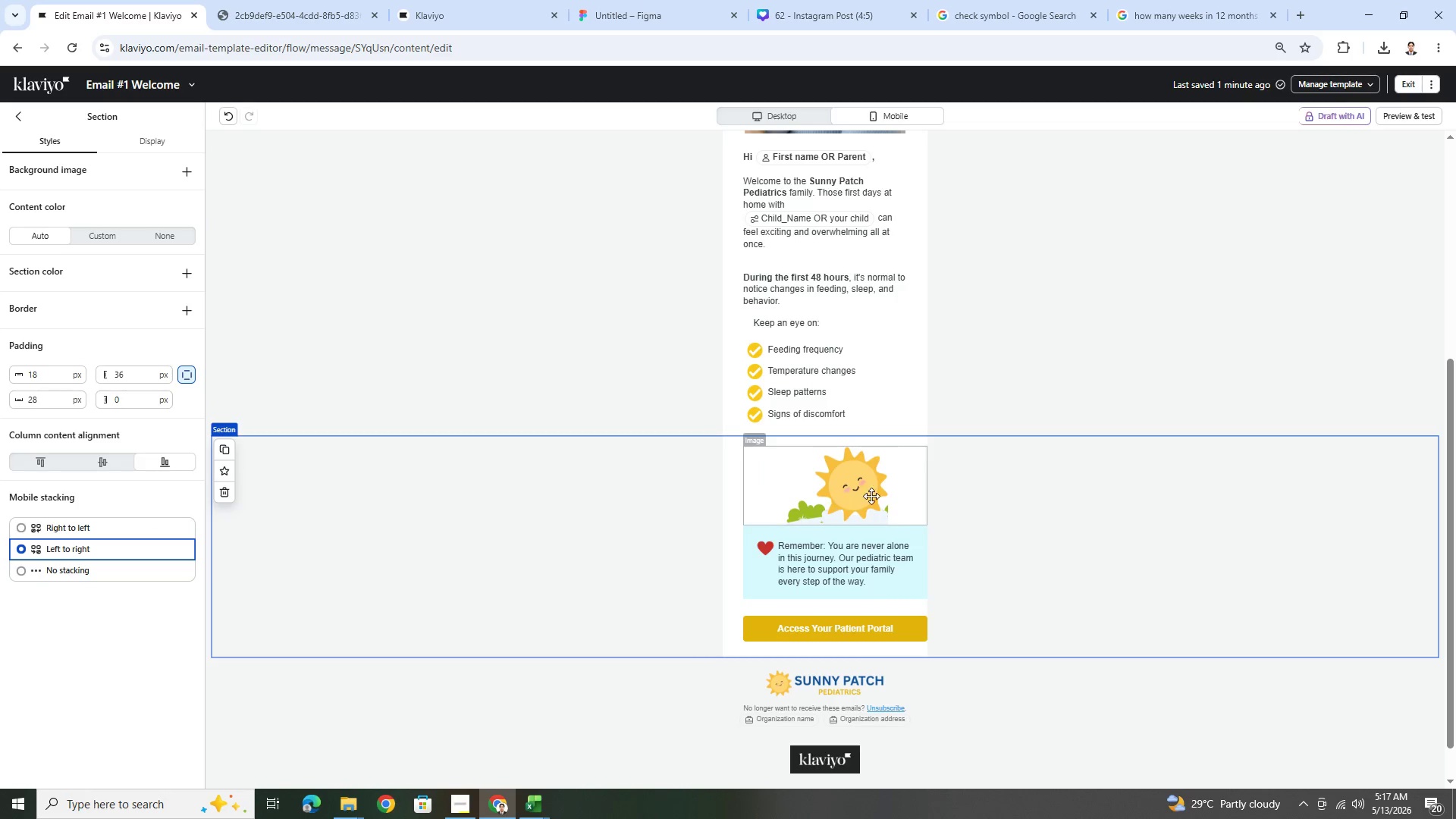 
left_click([50, 568])
 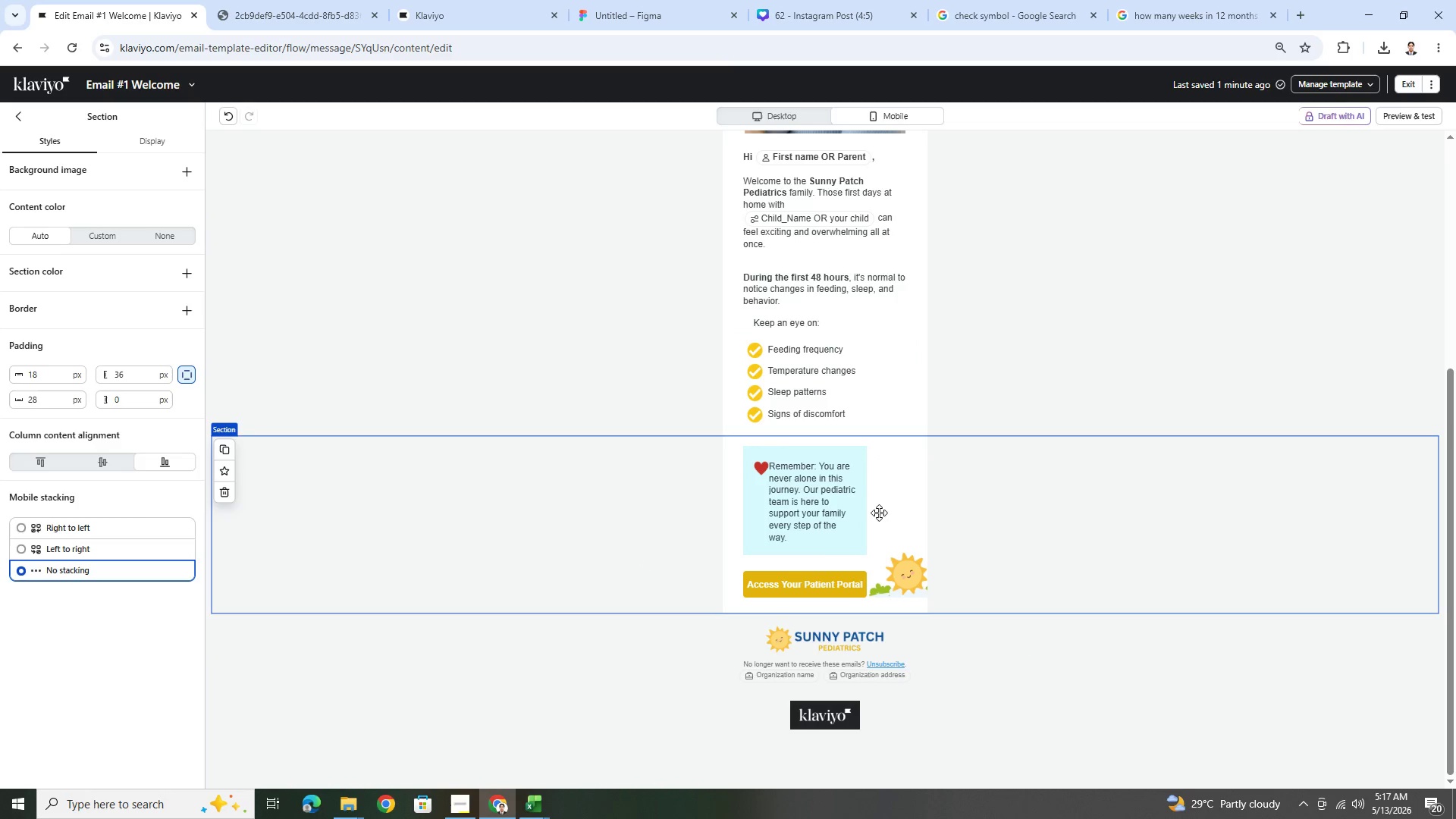 
left_click([864, 507])
 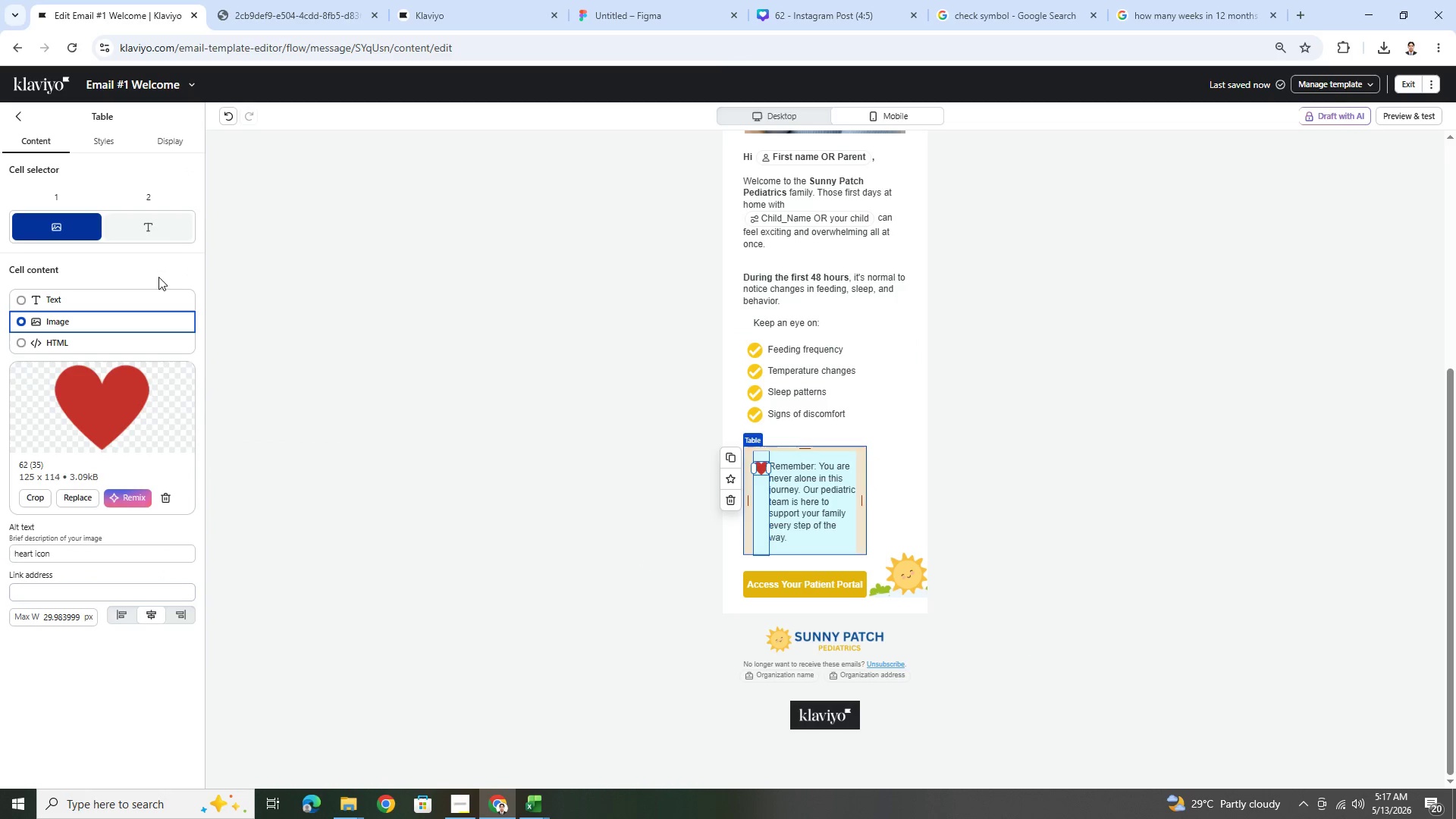 
left_click([120, 149])
 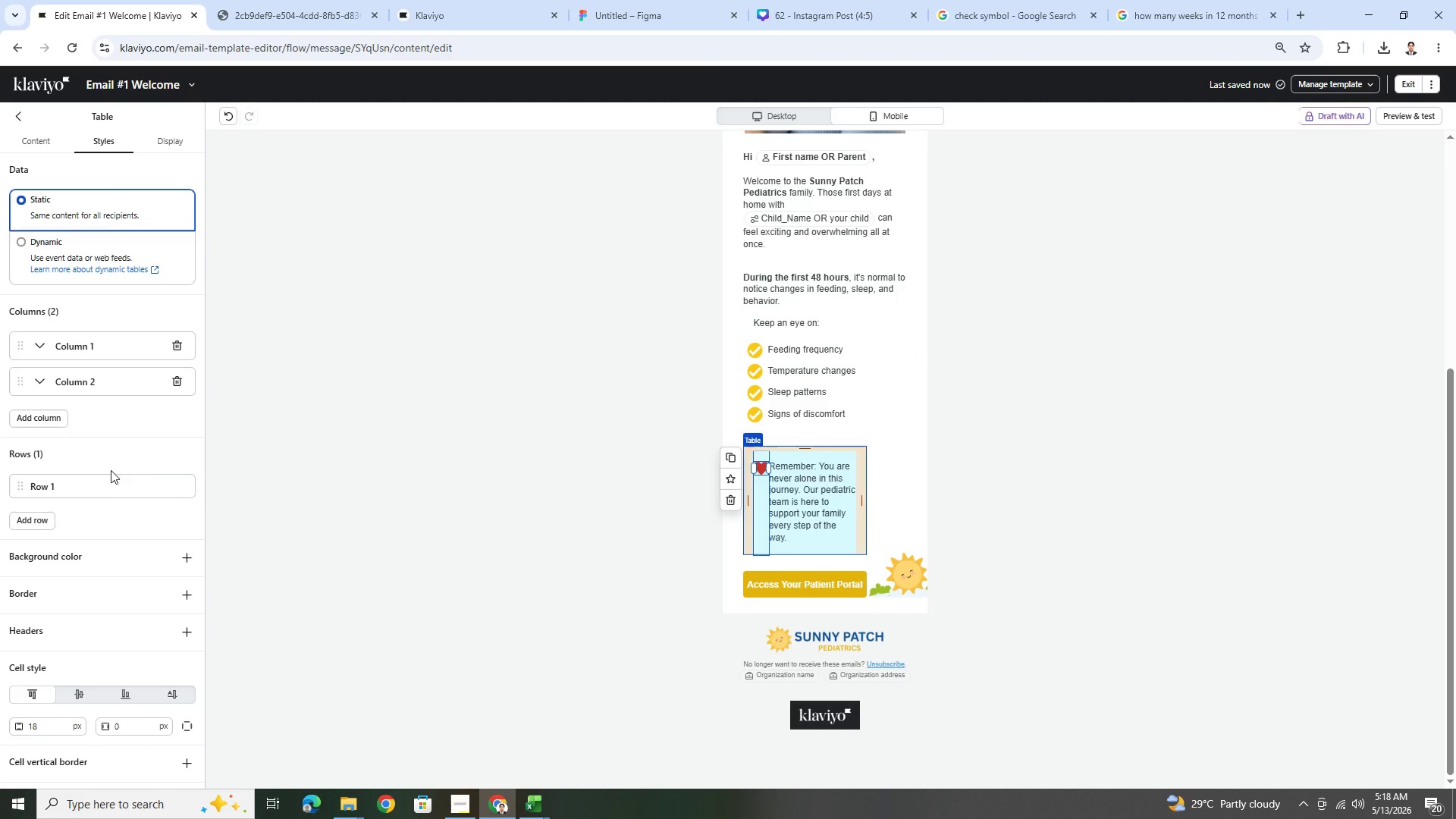 
scroll: coordinate [102, 563], scroll_direction: down, amount: 9.0
 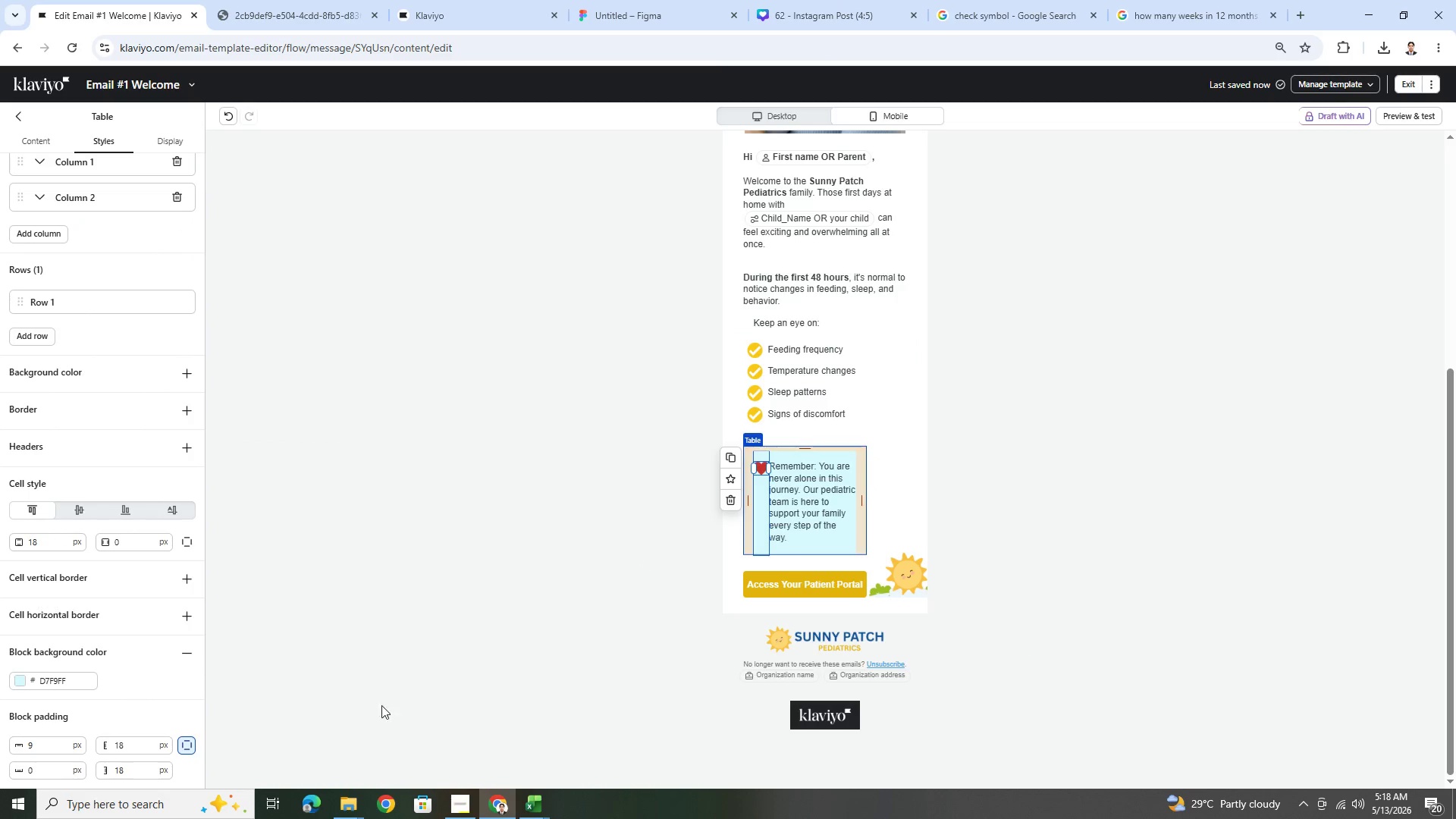 
left_click([1062, 632])
 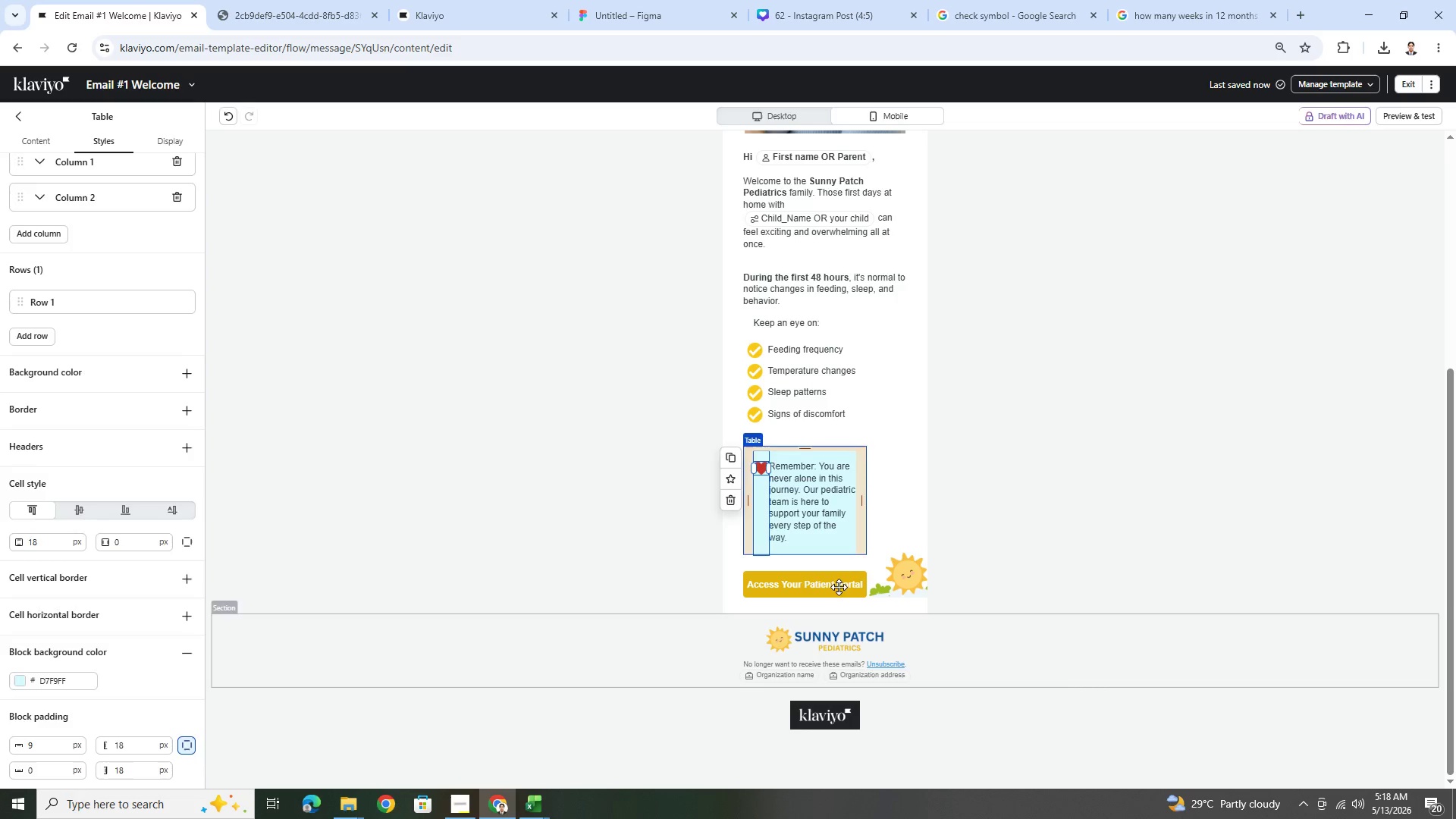 
left_click([837, 586])
 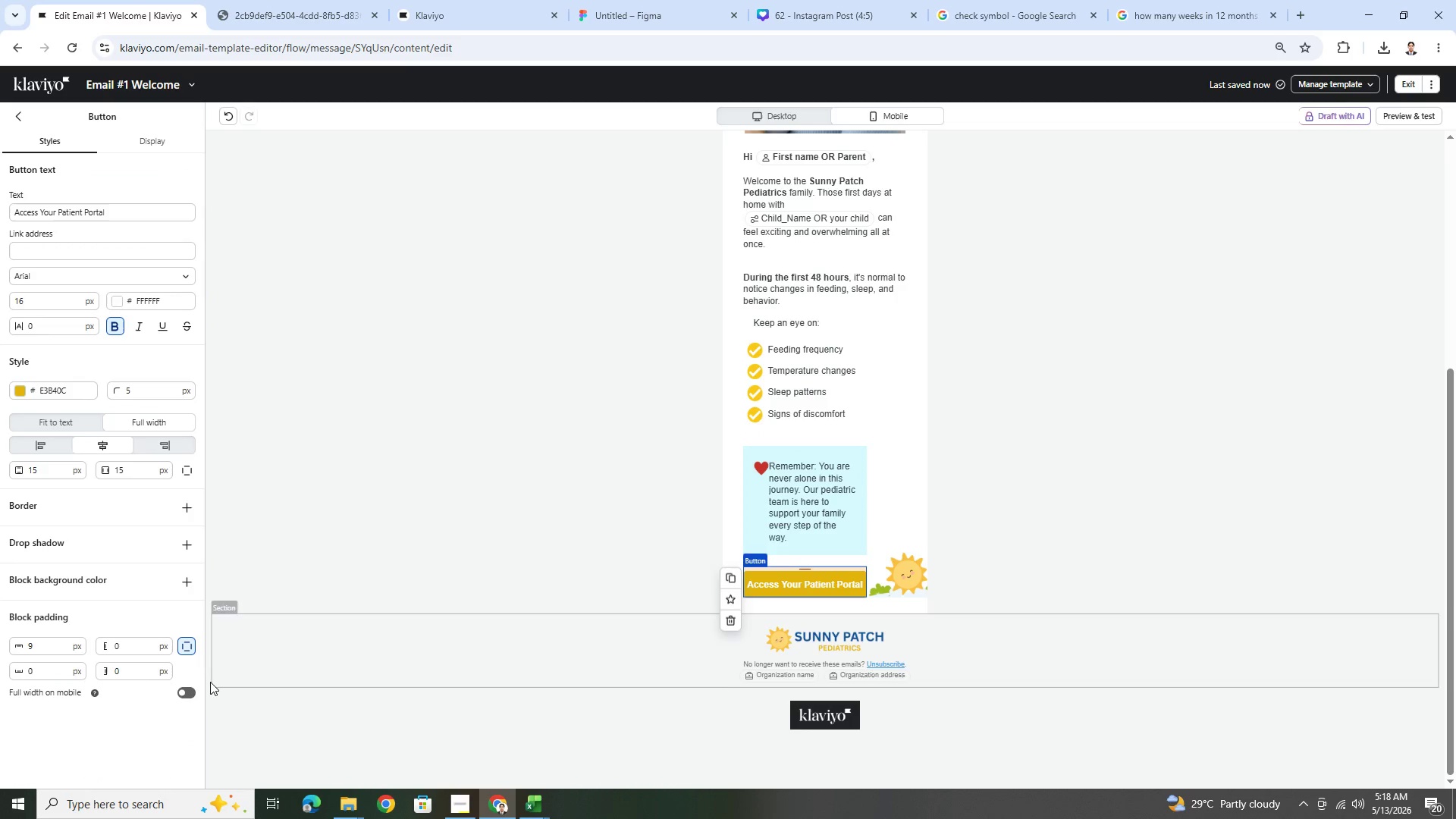 
left_click([189, 693])
 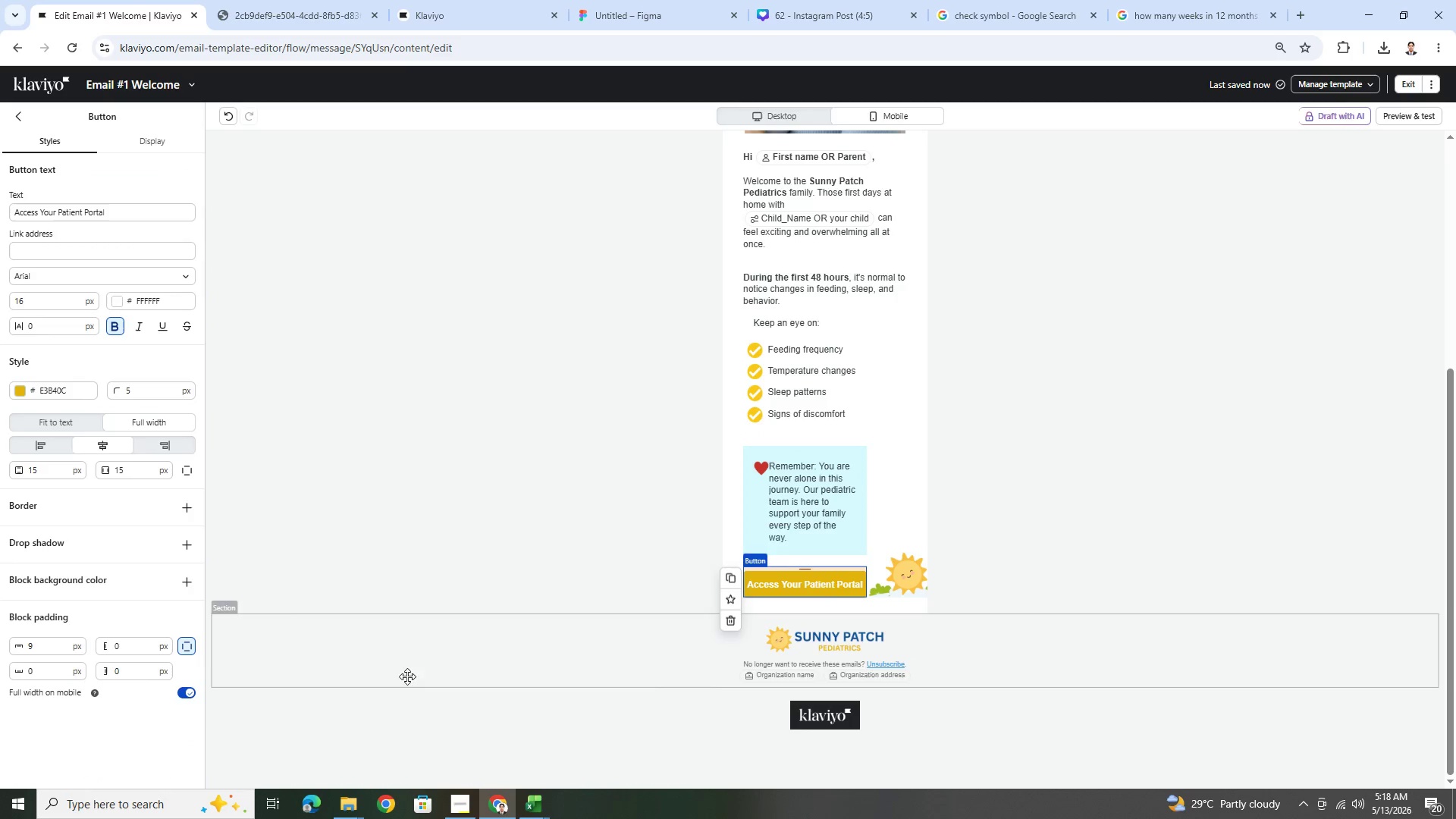 
left_click([1150, 703])
 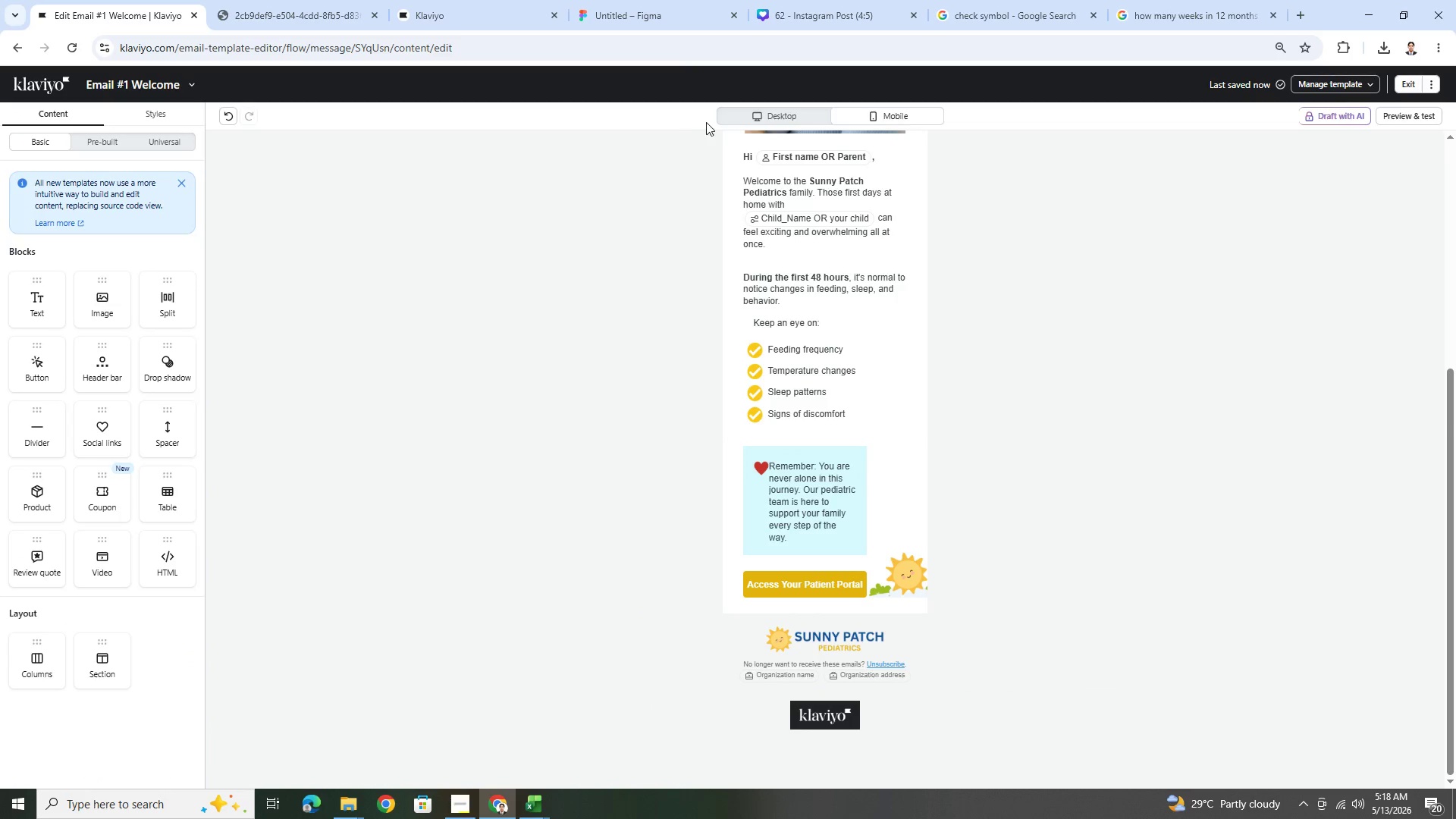 
left_click([755, 114])
 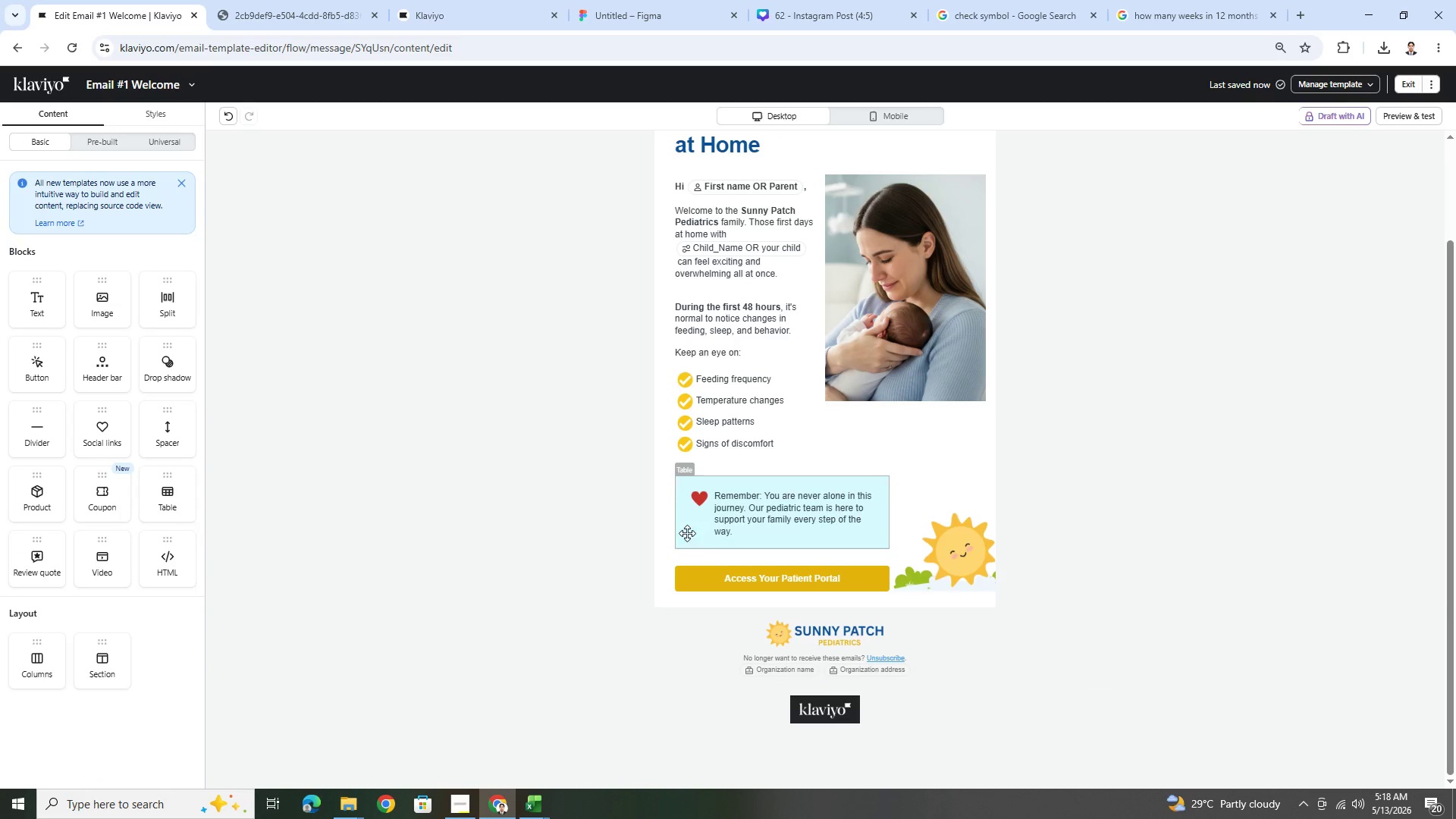 
left_click([493, 519])
 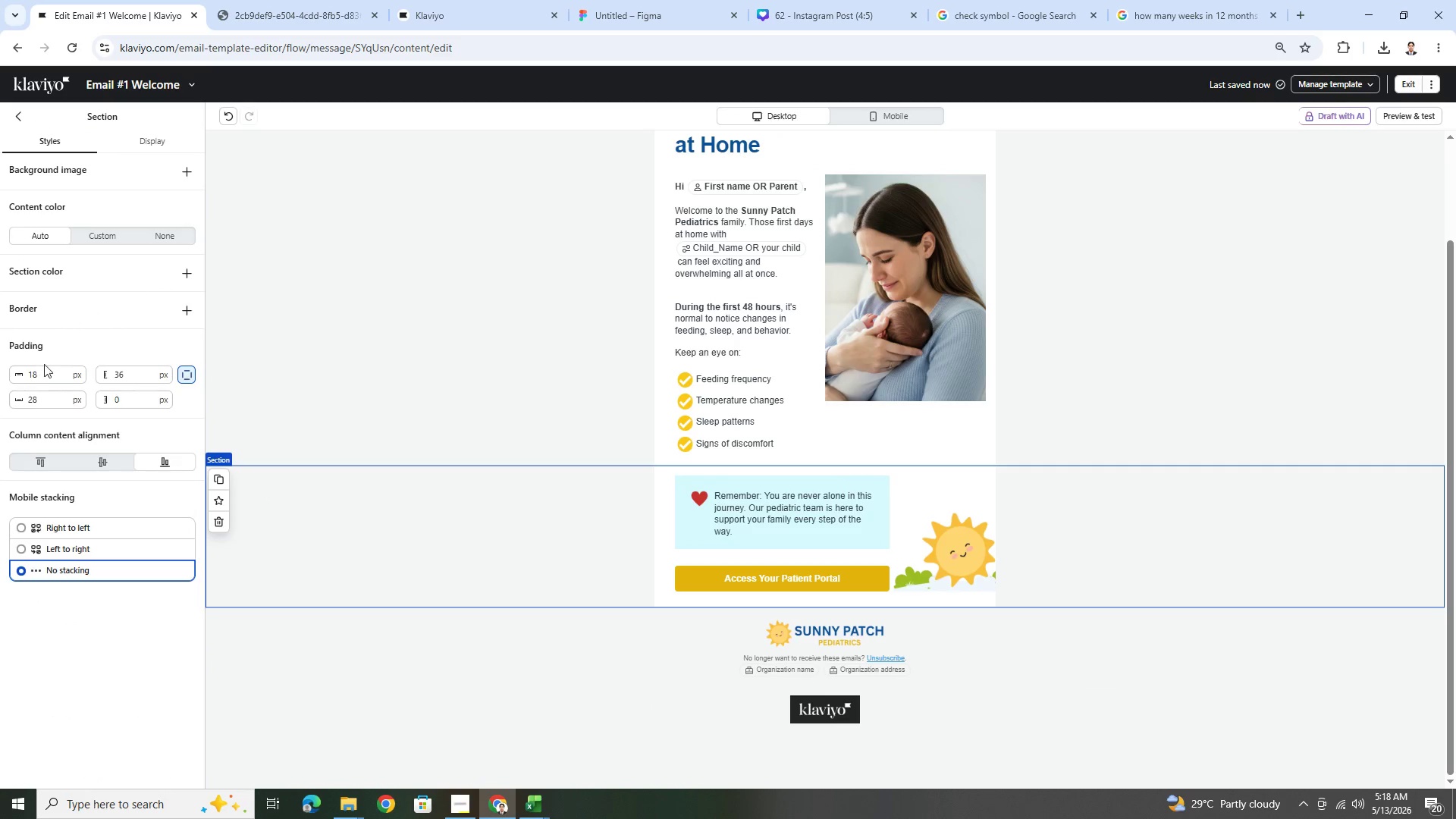 
double_click([49, 403])
 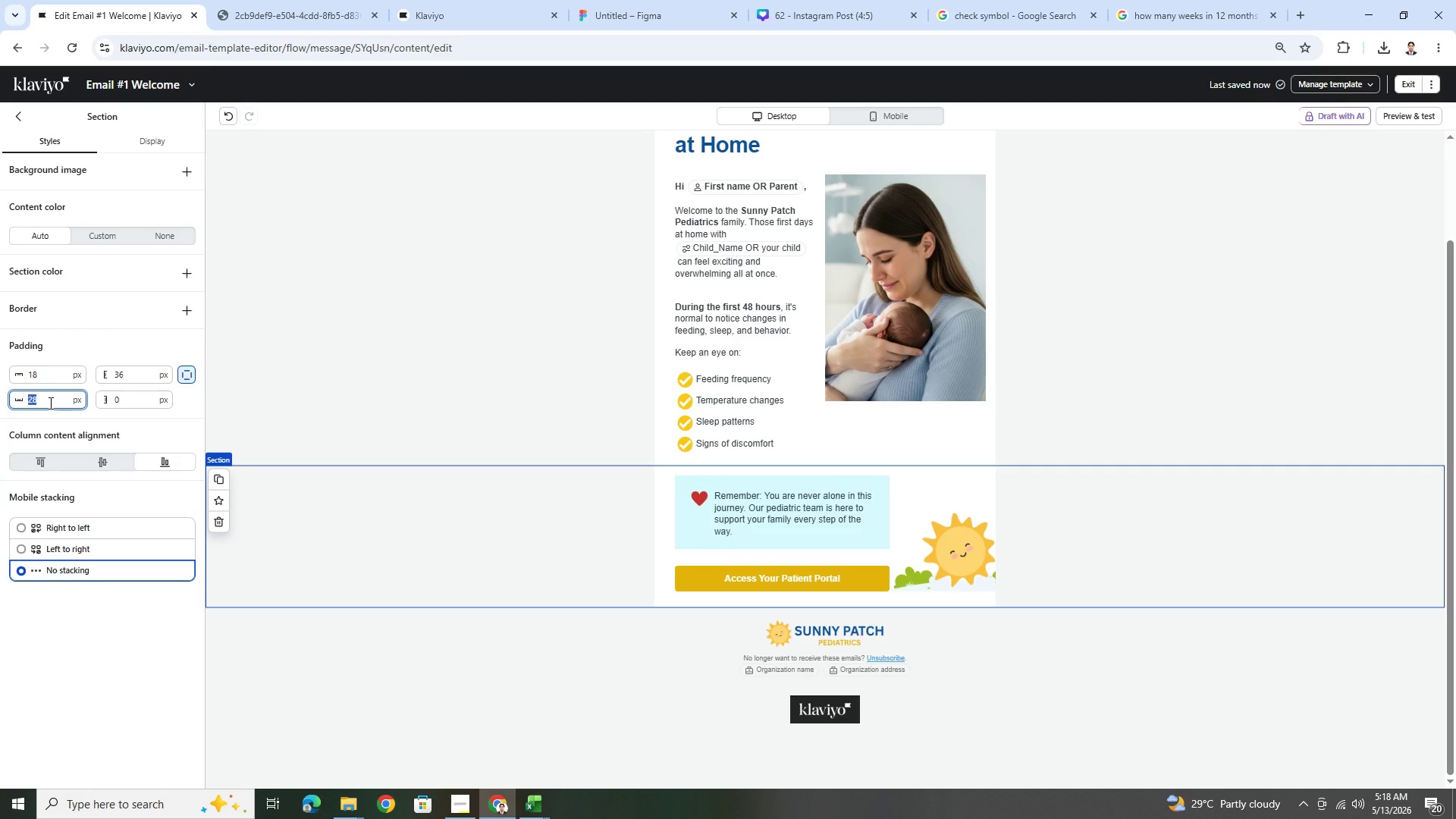 
key(Numpad3)
 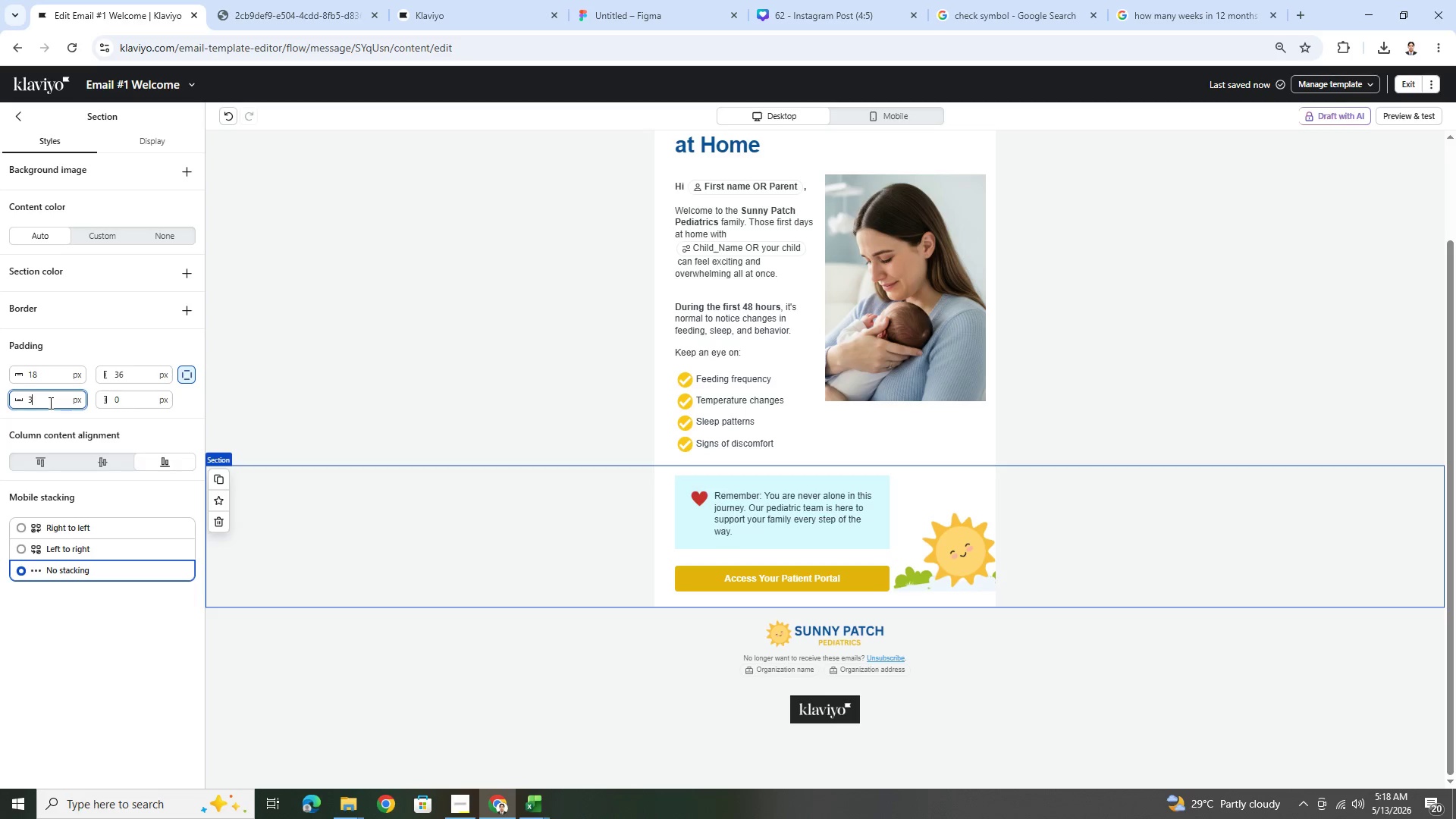 
key(Numpad6)
 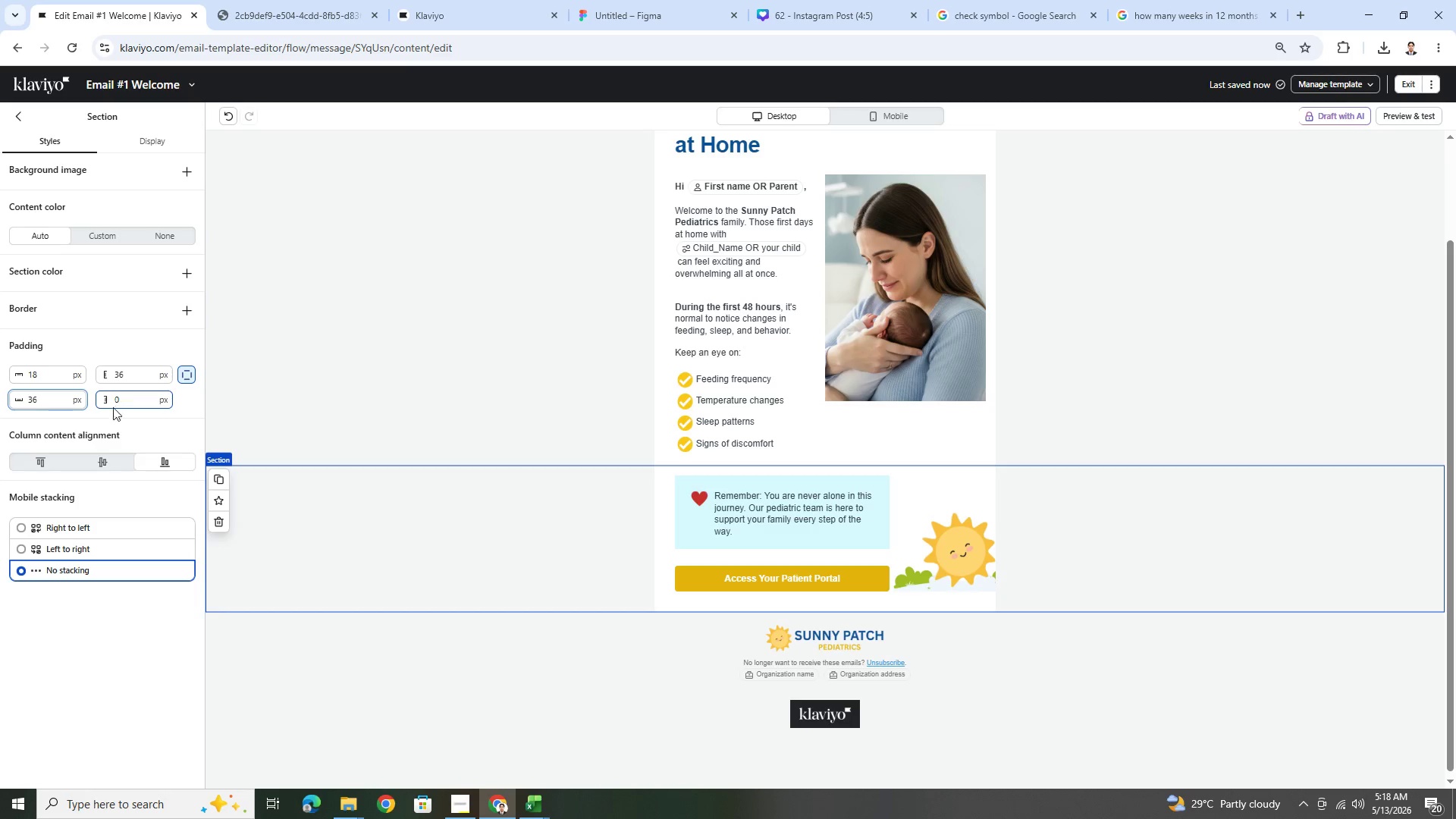 
left_click([522, 550])
 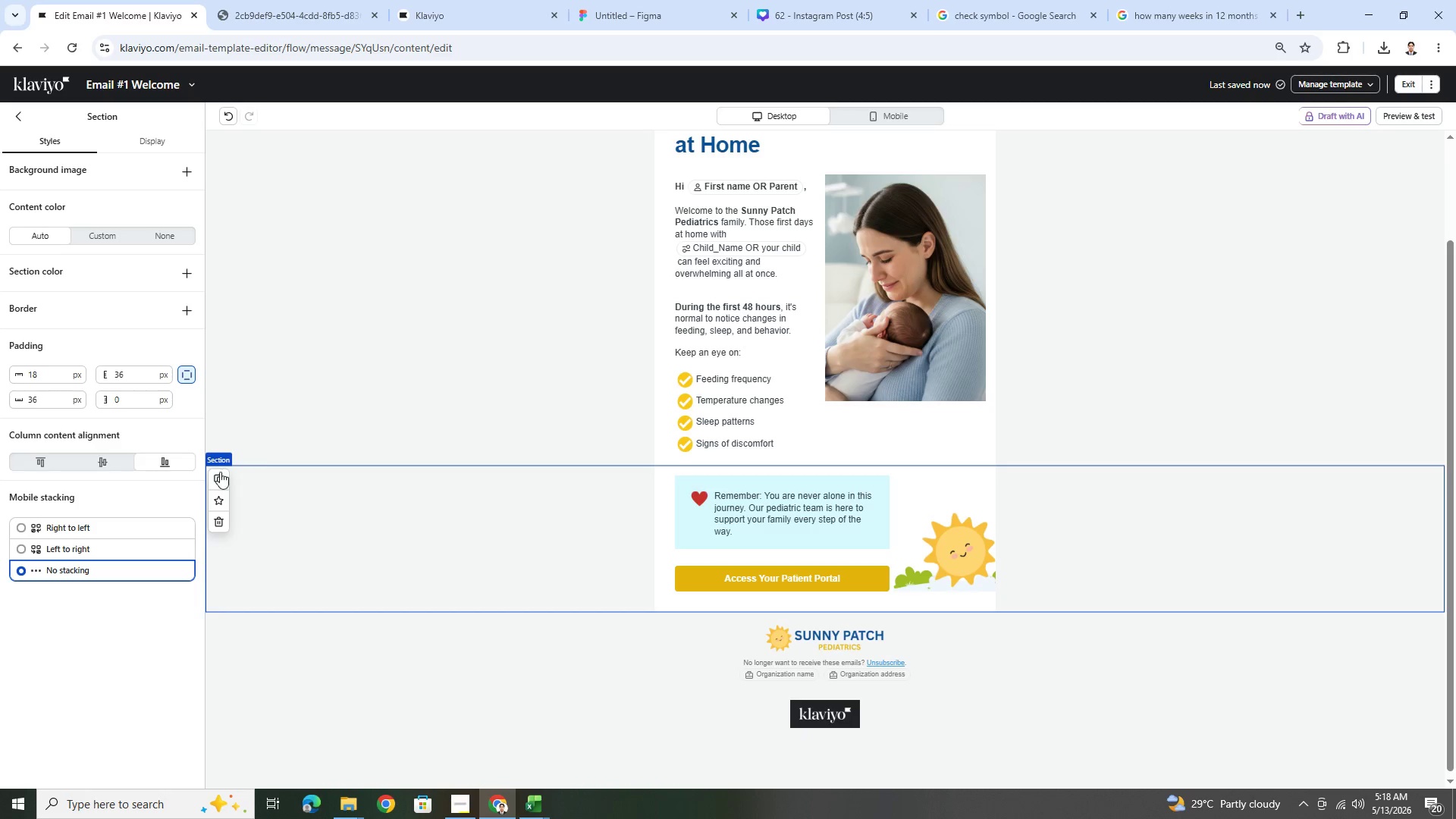 
left_click([220, 475])
 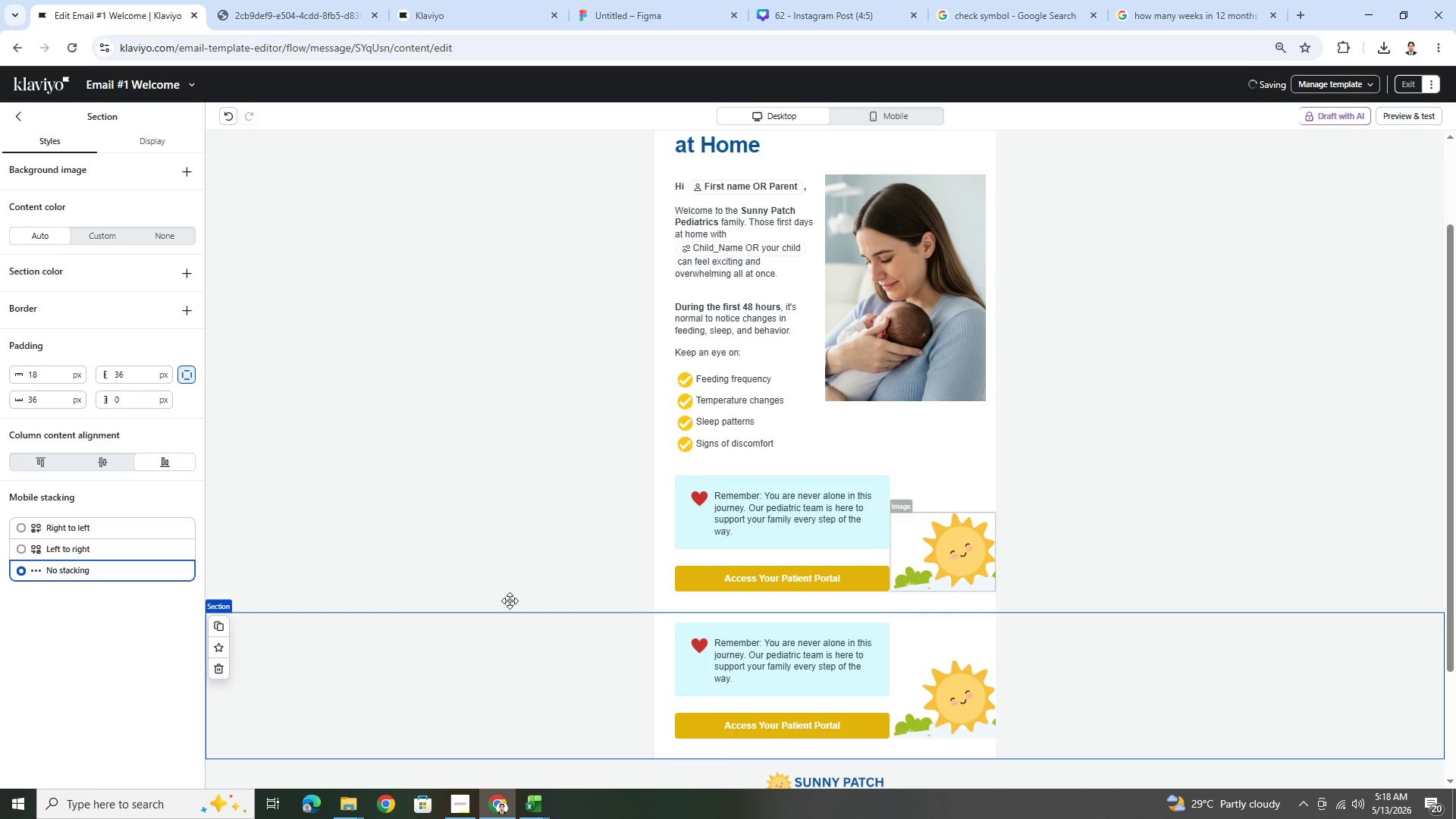 
left_click([403, 549])
 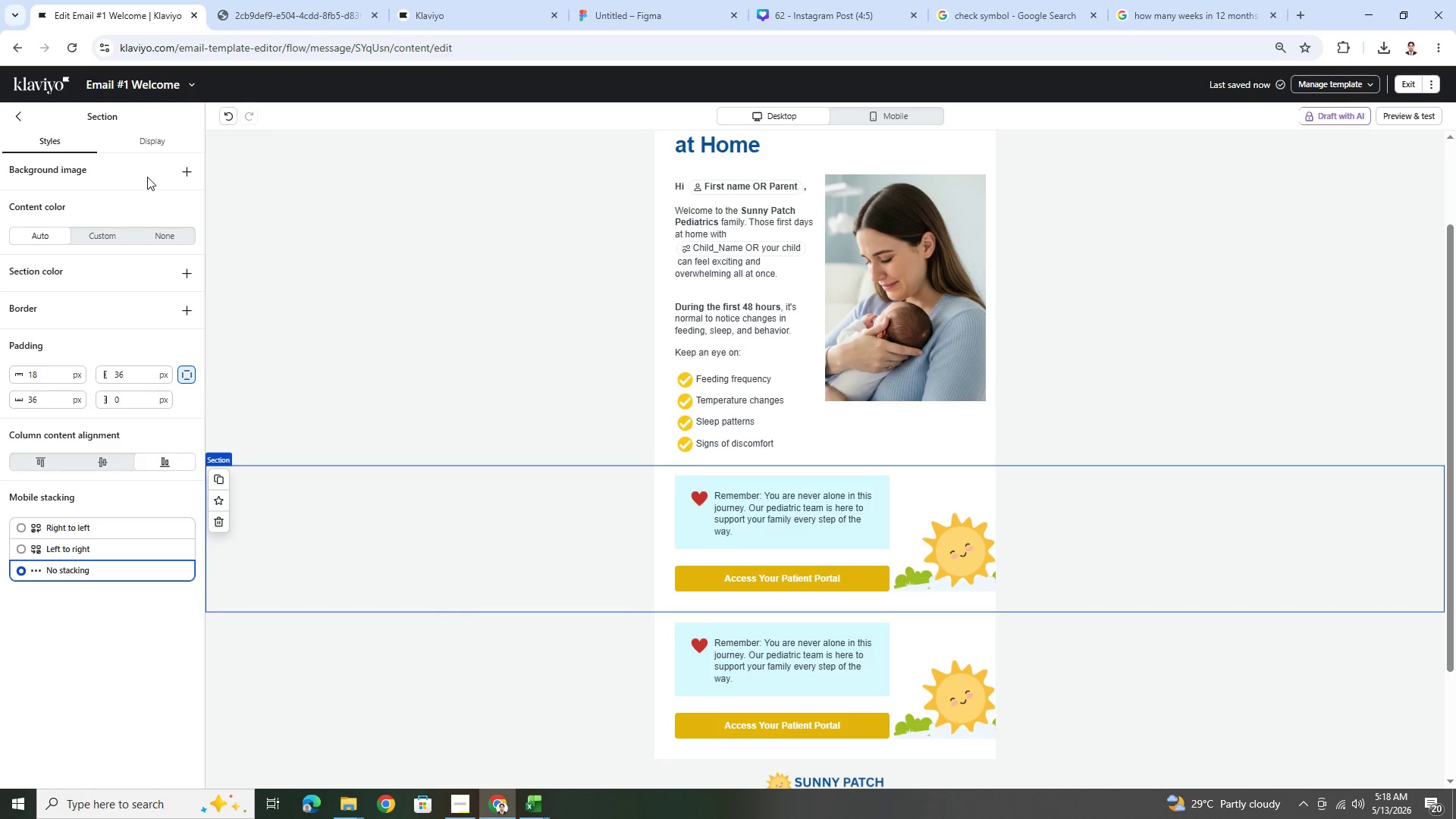 
left_click([162, 141])
 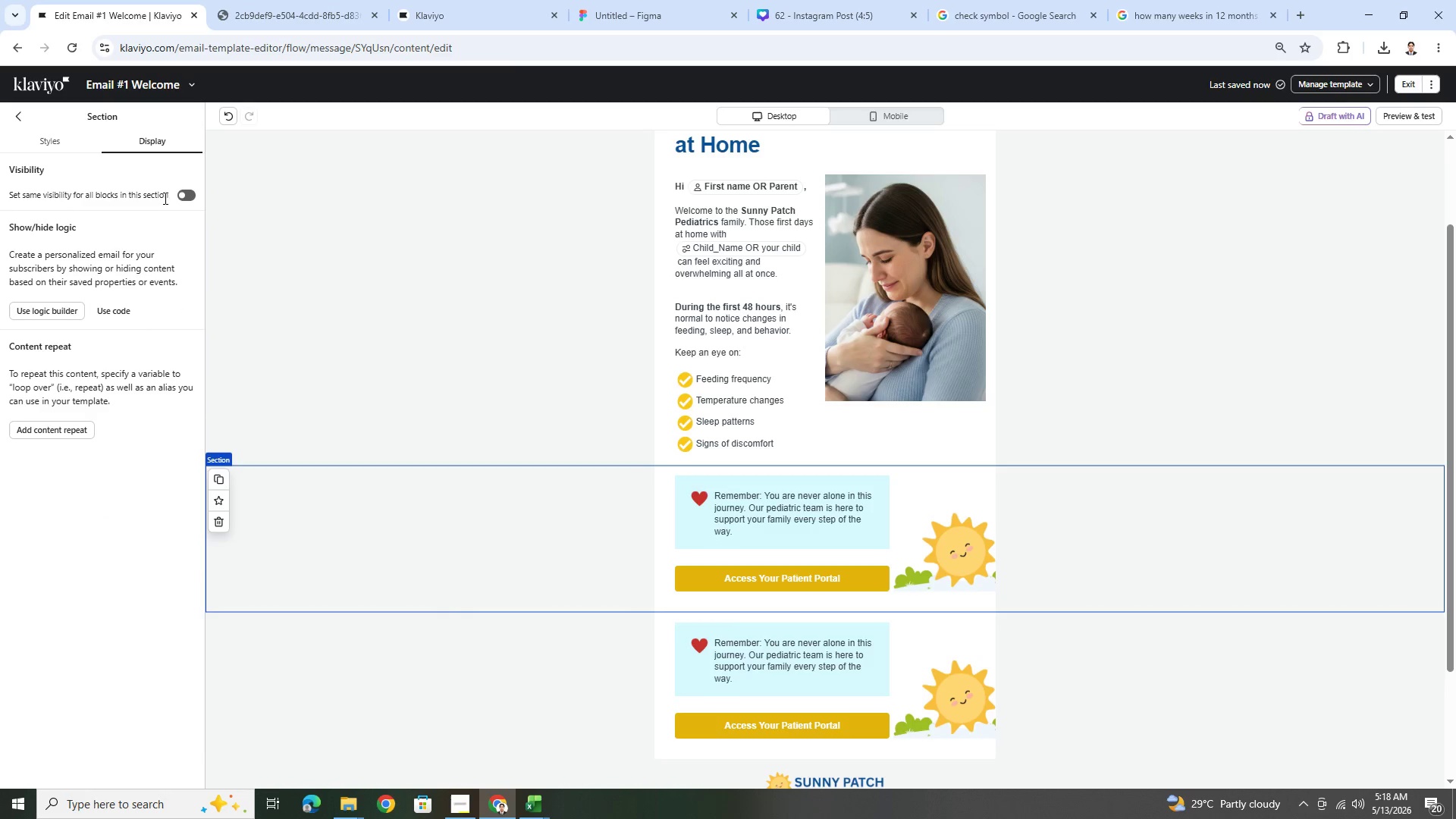 
left_click([177, 195])
 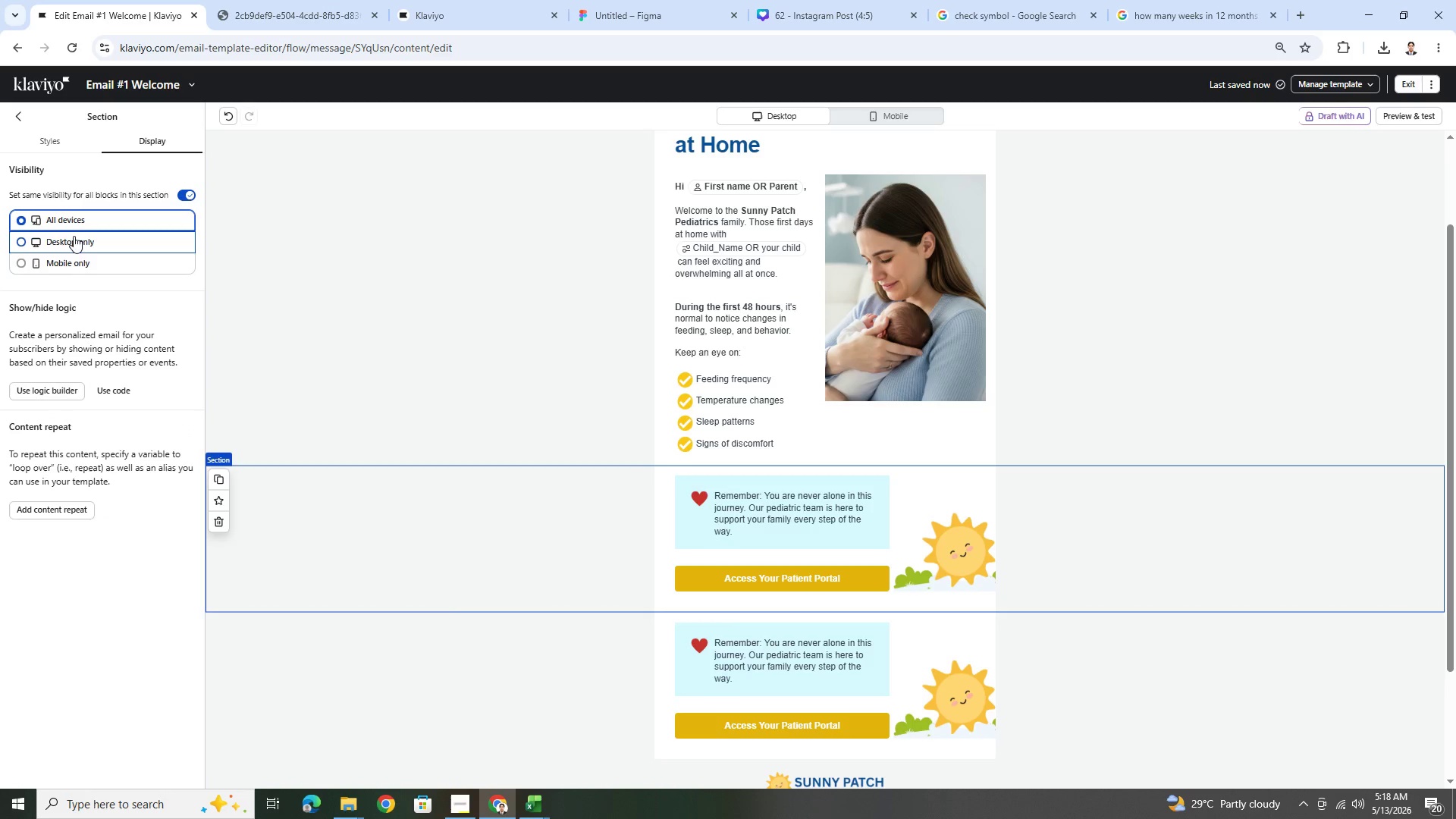 
left_click([75, 242])
 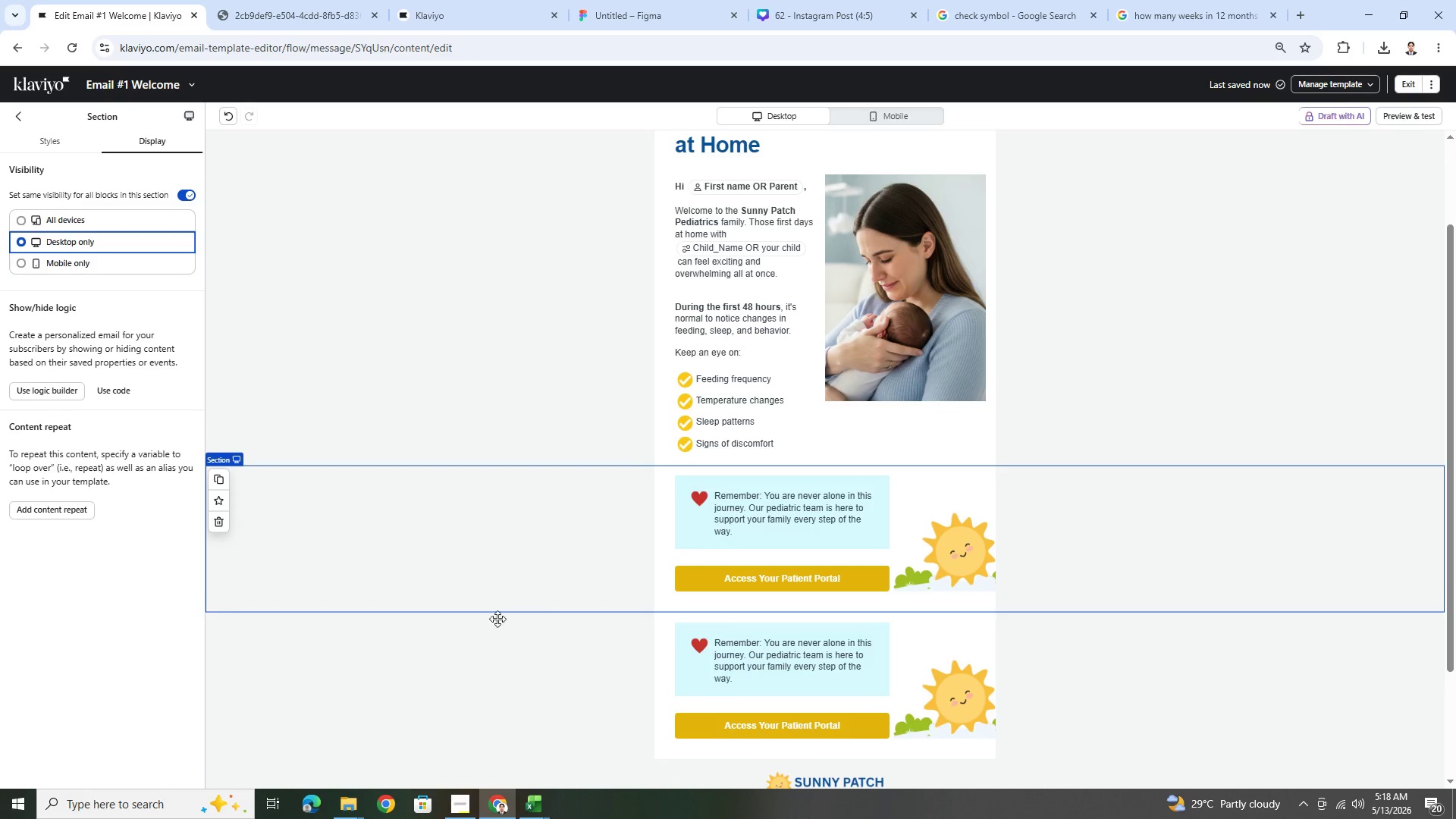 
left_click([497, 659])
 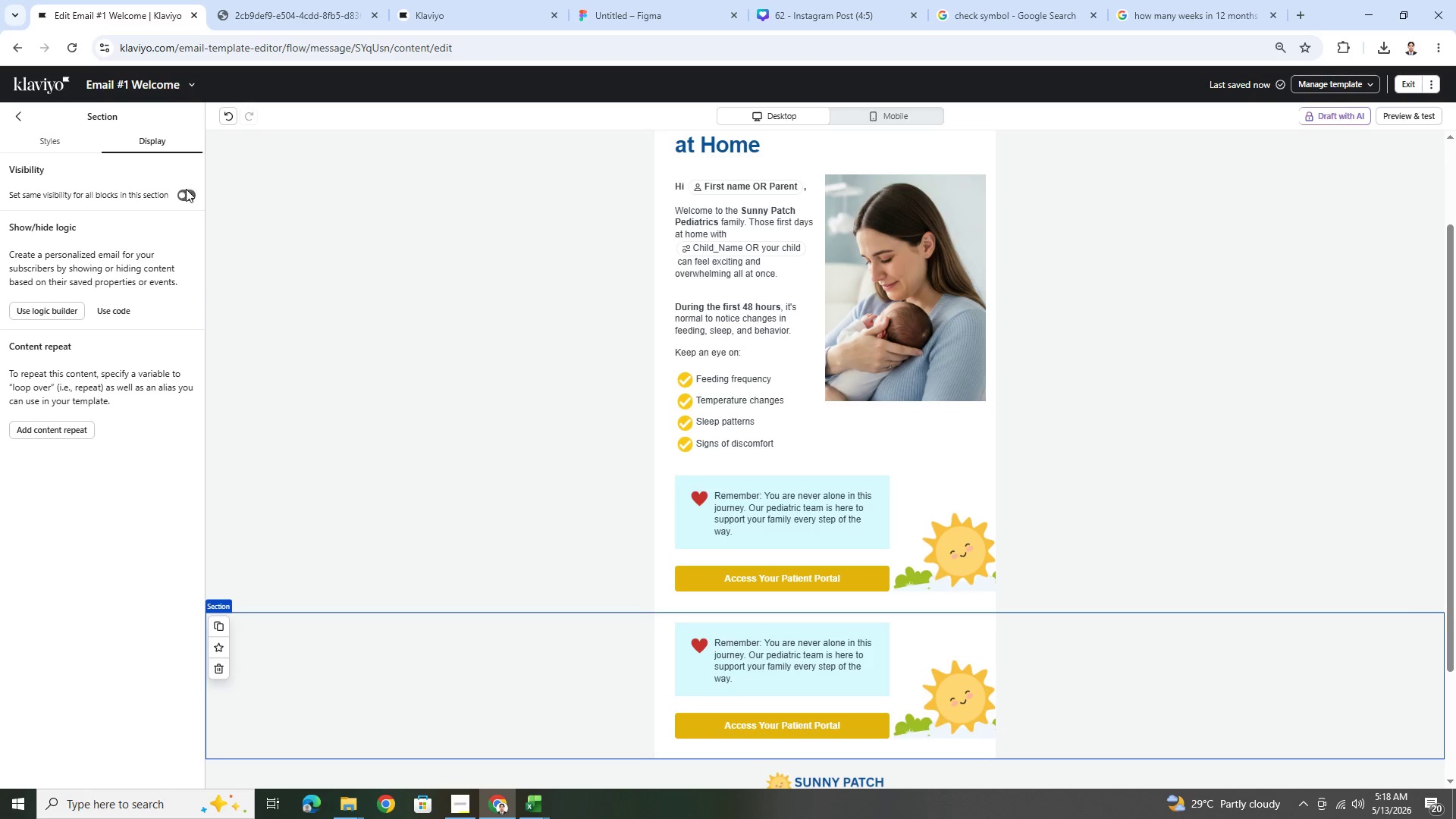 
double_click([187, 193])
 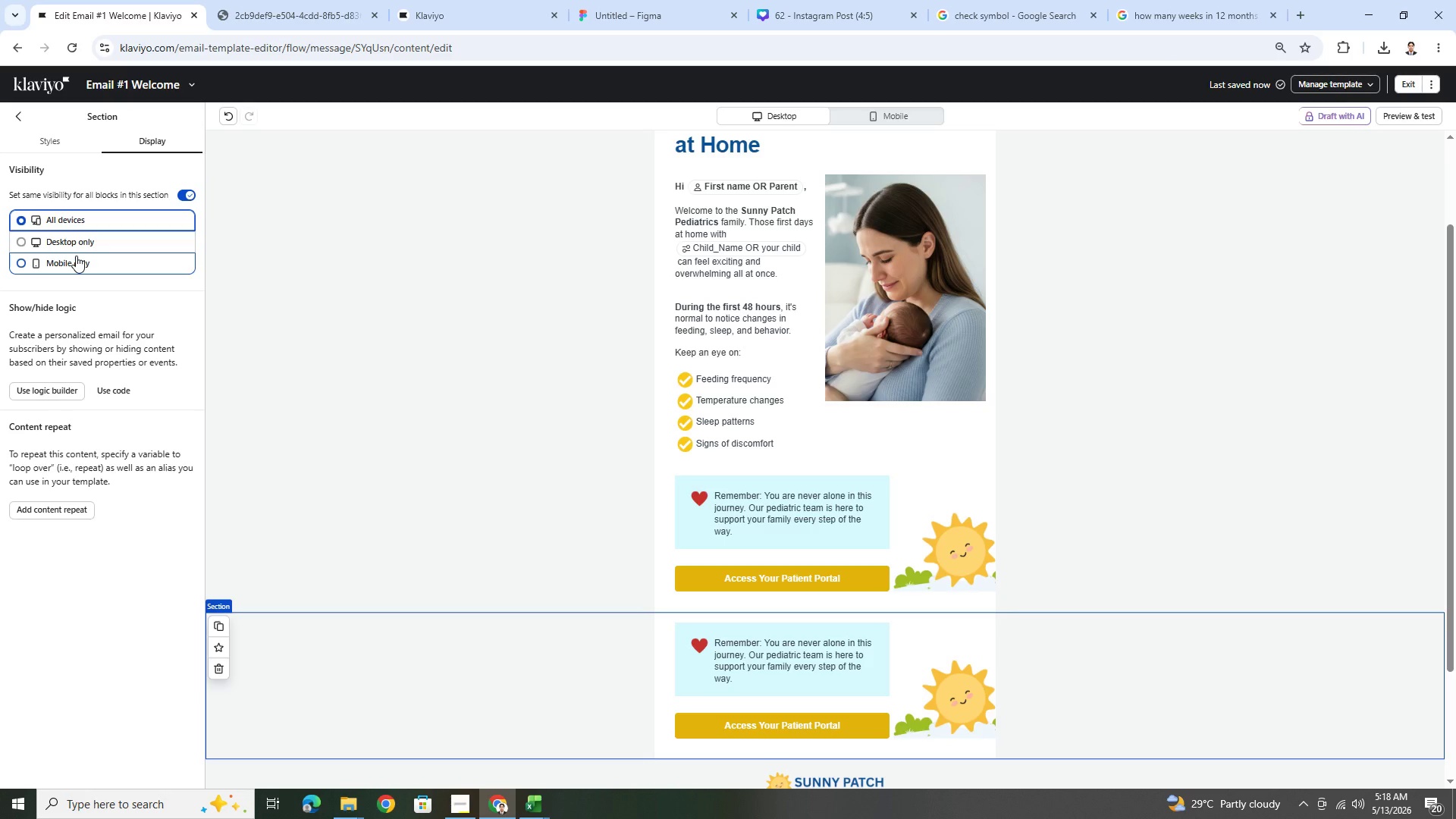 
left_click([76, 256])
 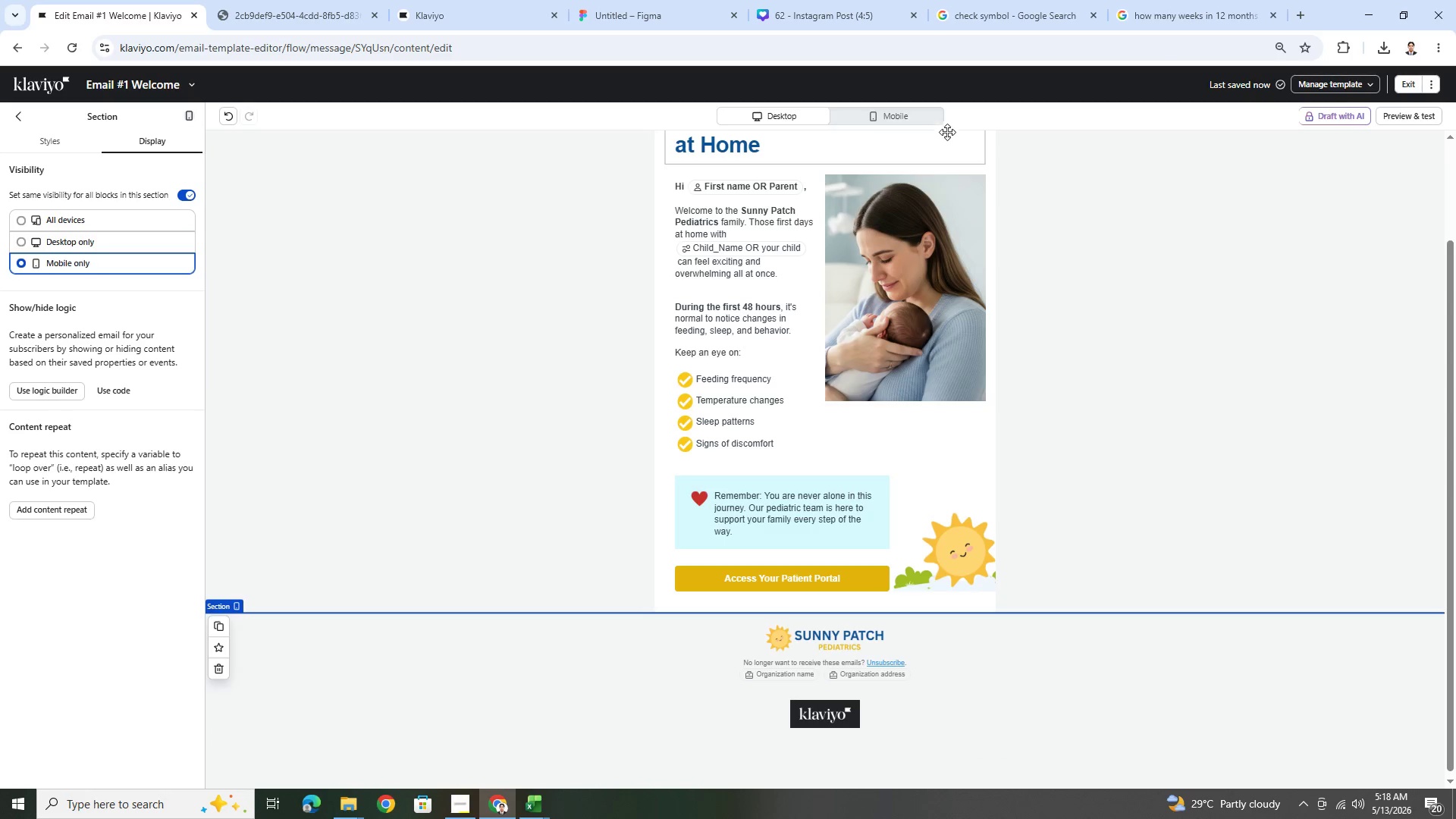 
left_click([883, 123])
 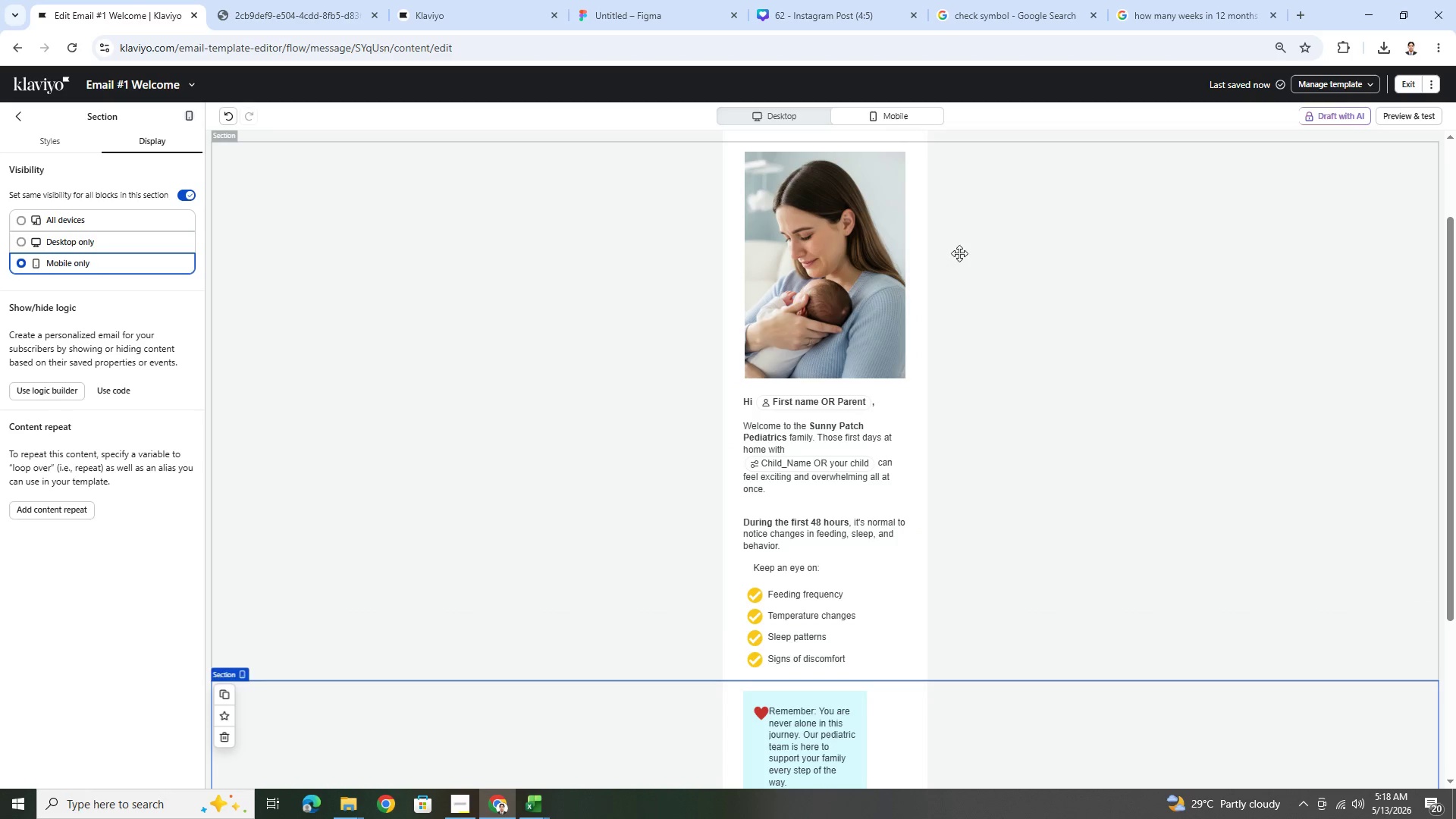 
scroll: coordinate [1034, 551], scroll_direction: down, amount: 10.0
 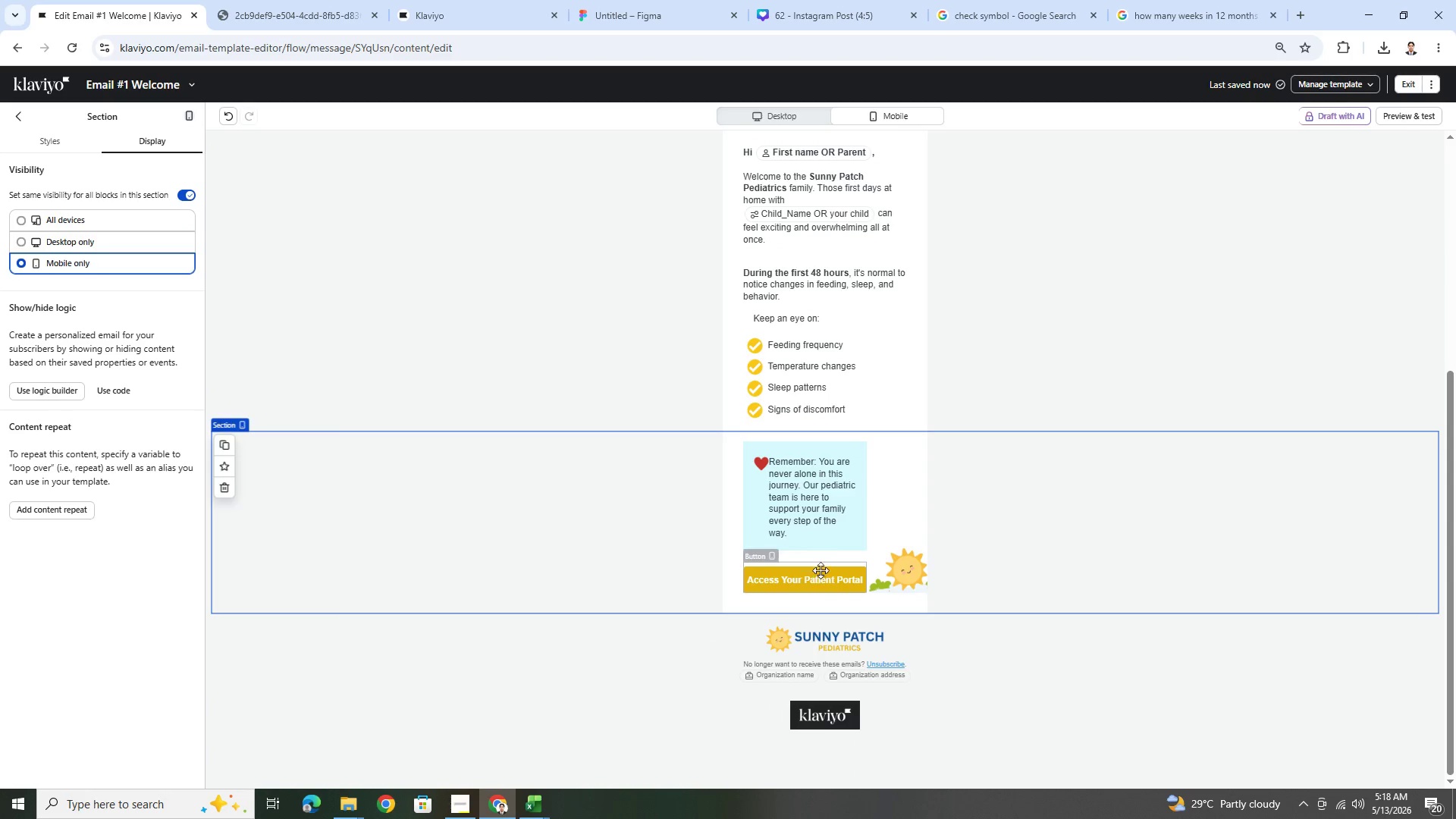 
left_click([842, 510])
 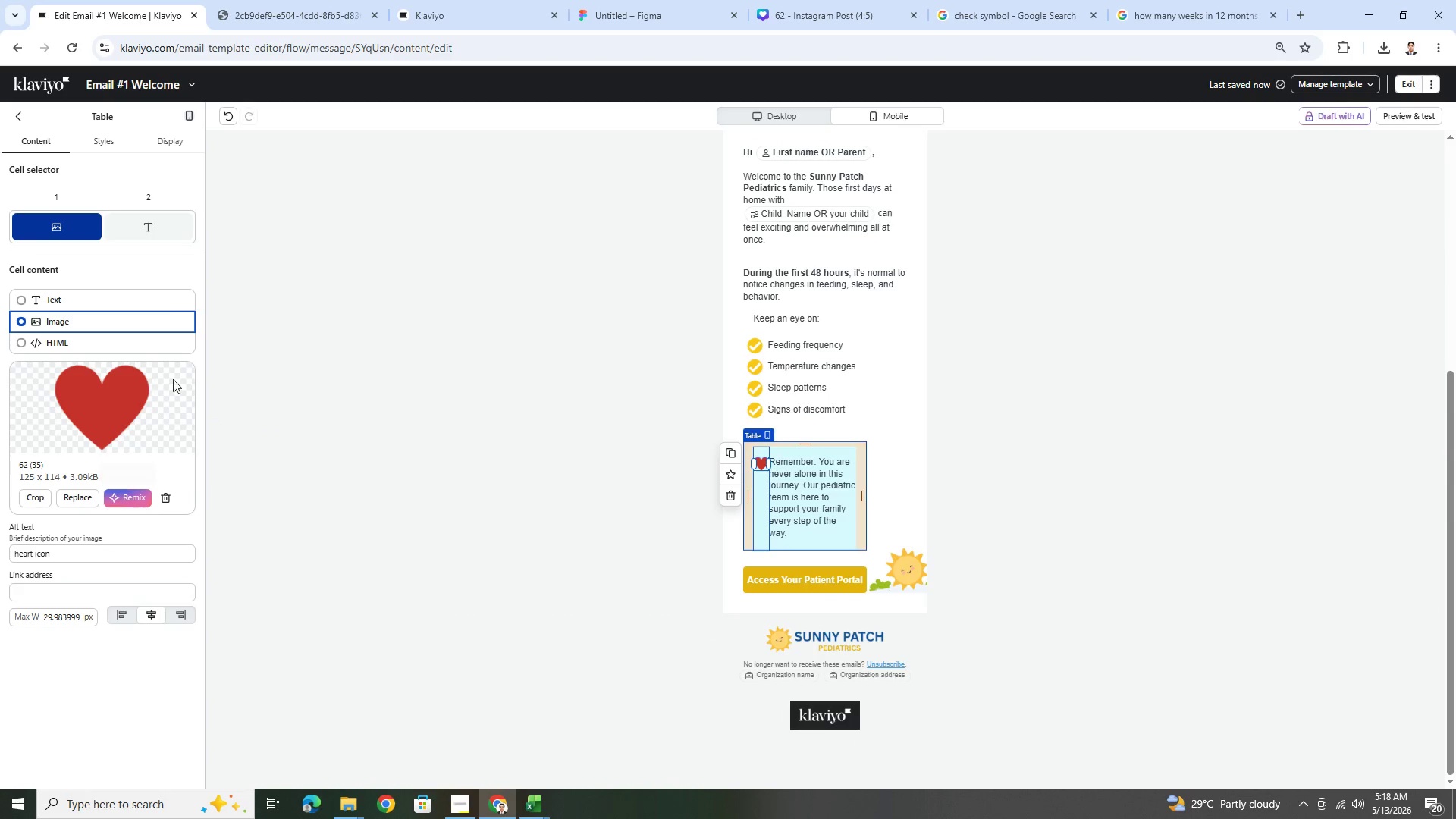 
left_click([119, 138])
 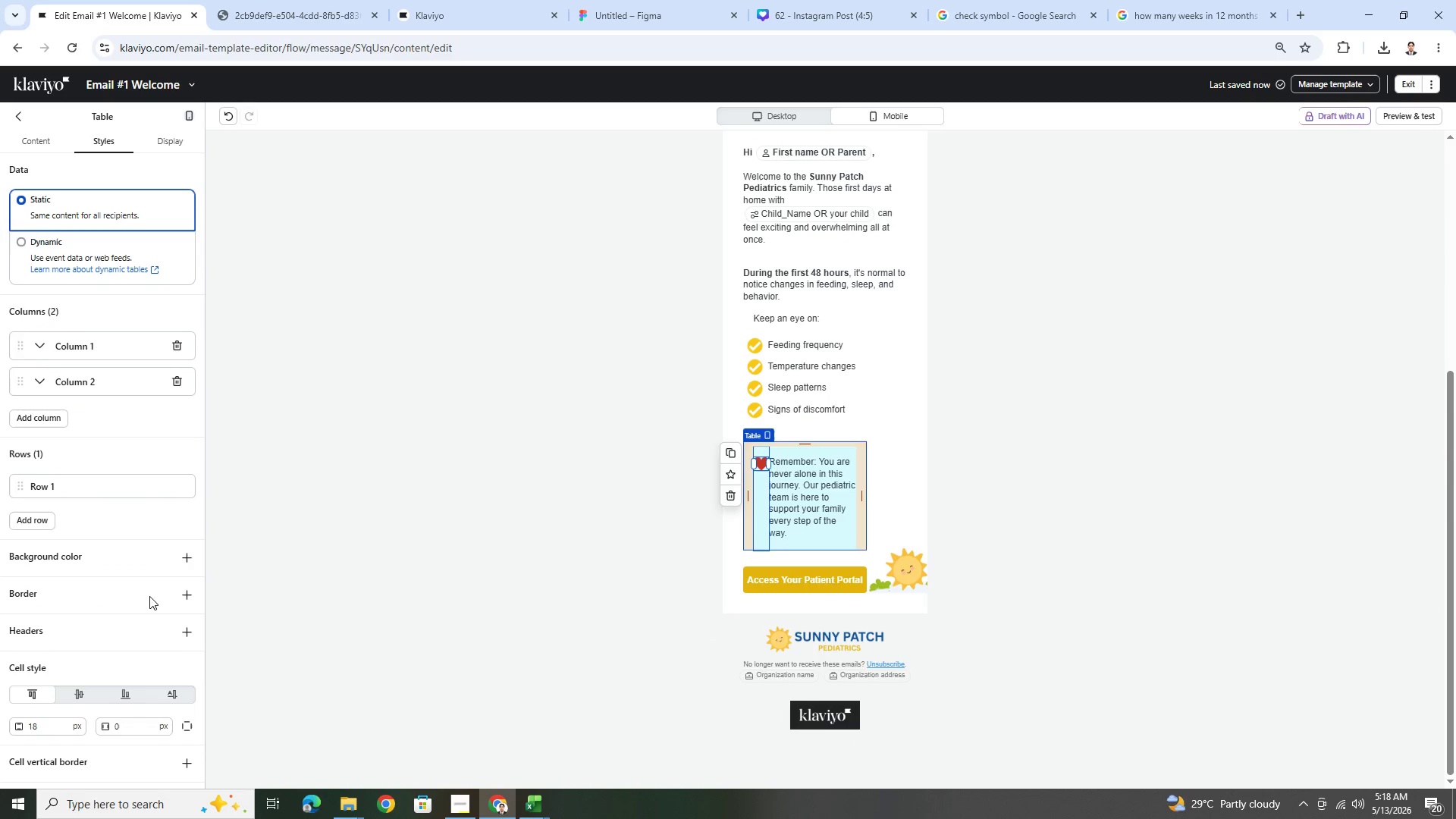 
scroll: coordinate [141, 605], scroll_direction: down, amount: 5.0
 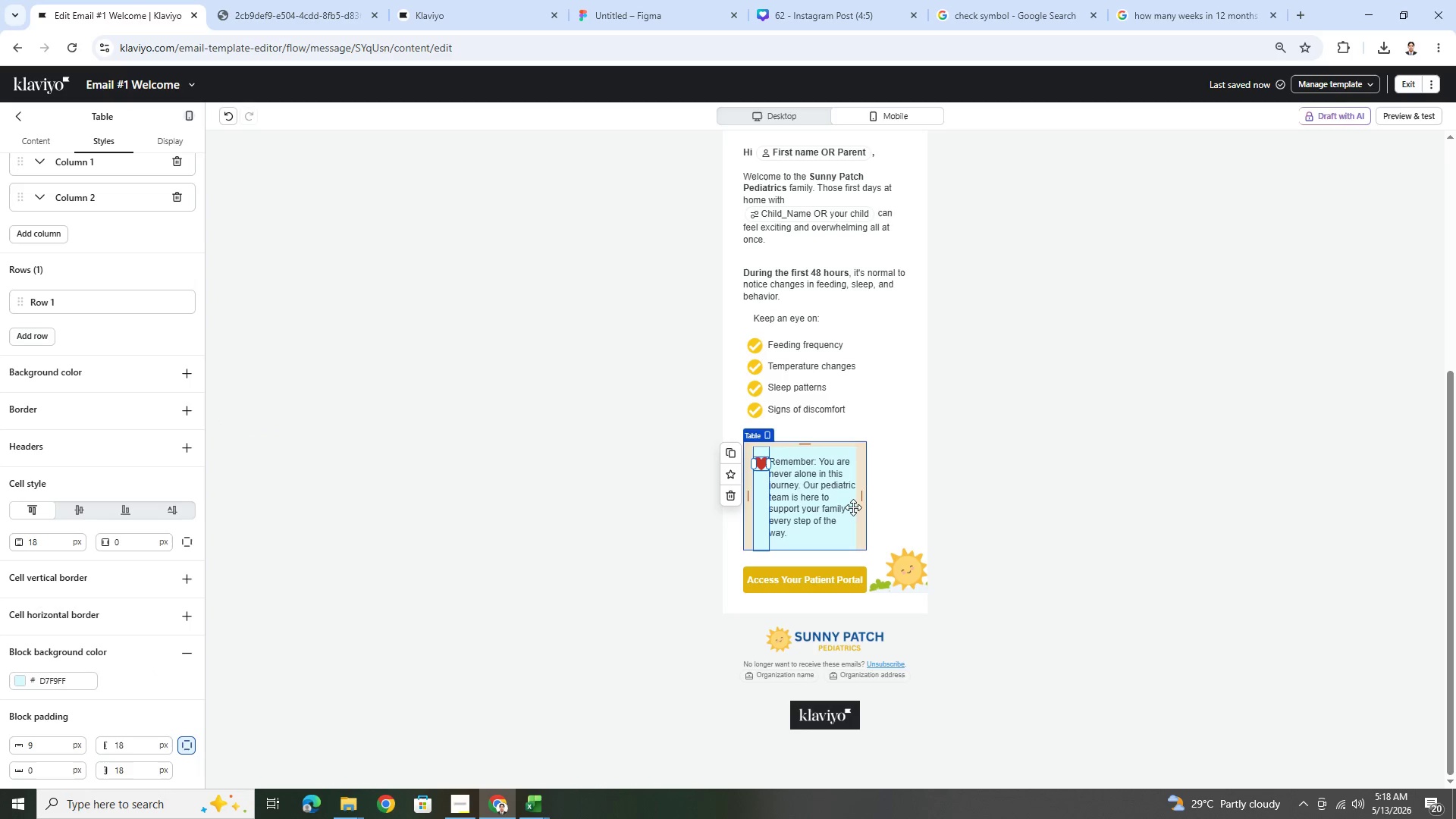 
wait(6.28)
 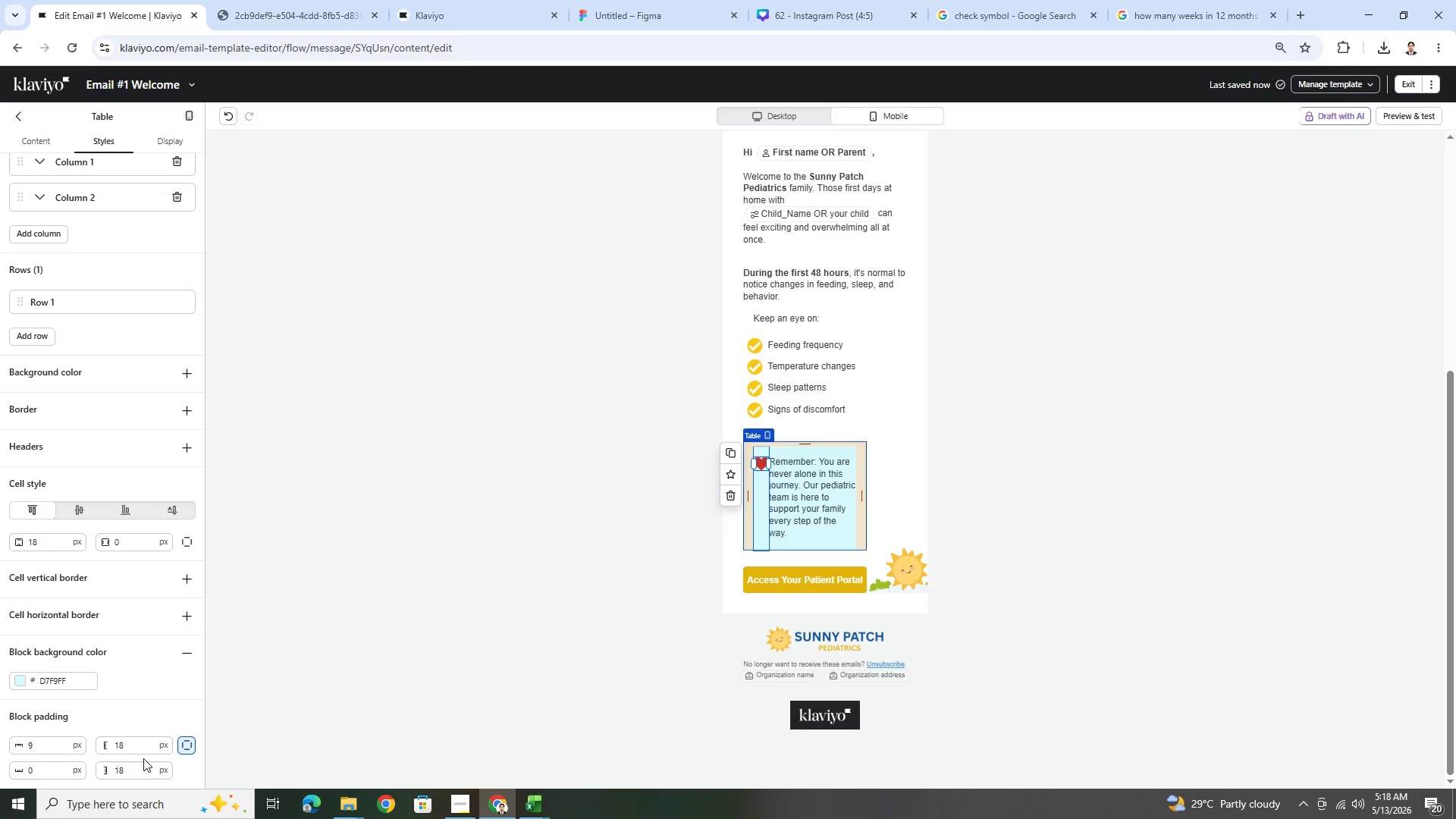 
left_click_drag(start_coordinate=[861, 488], to_coordinate=[936, 504])
 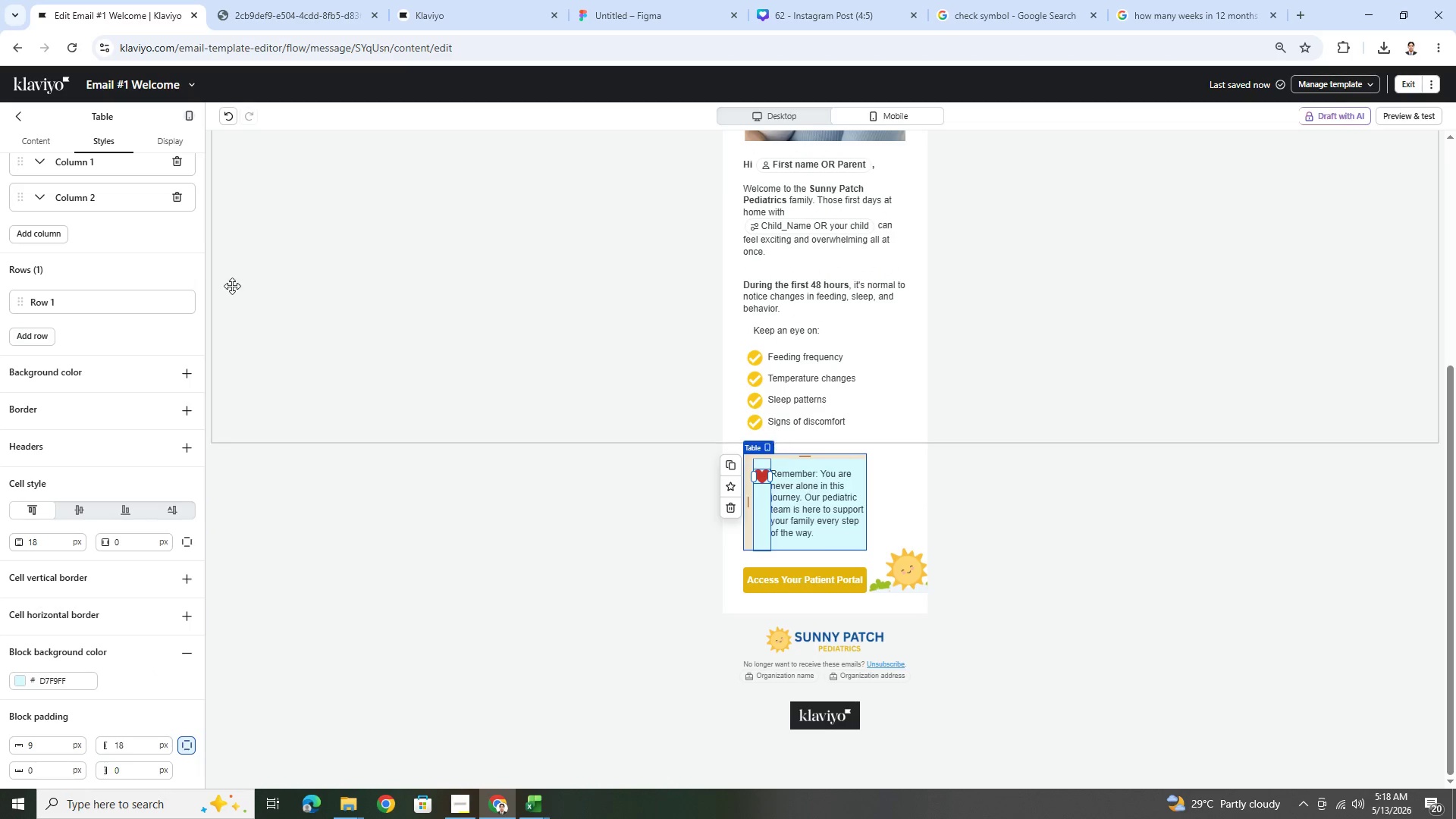 
left_click([228, 117])
 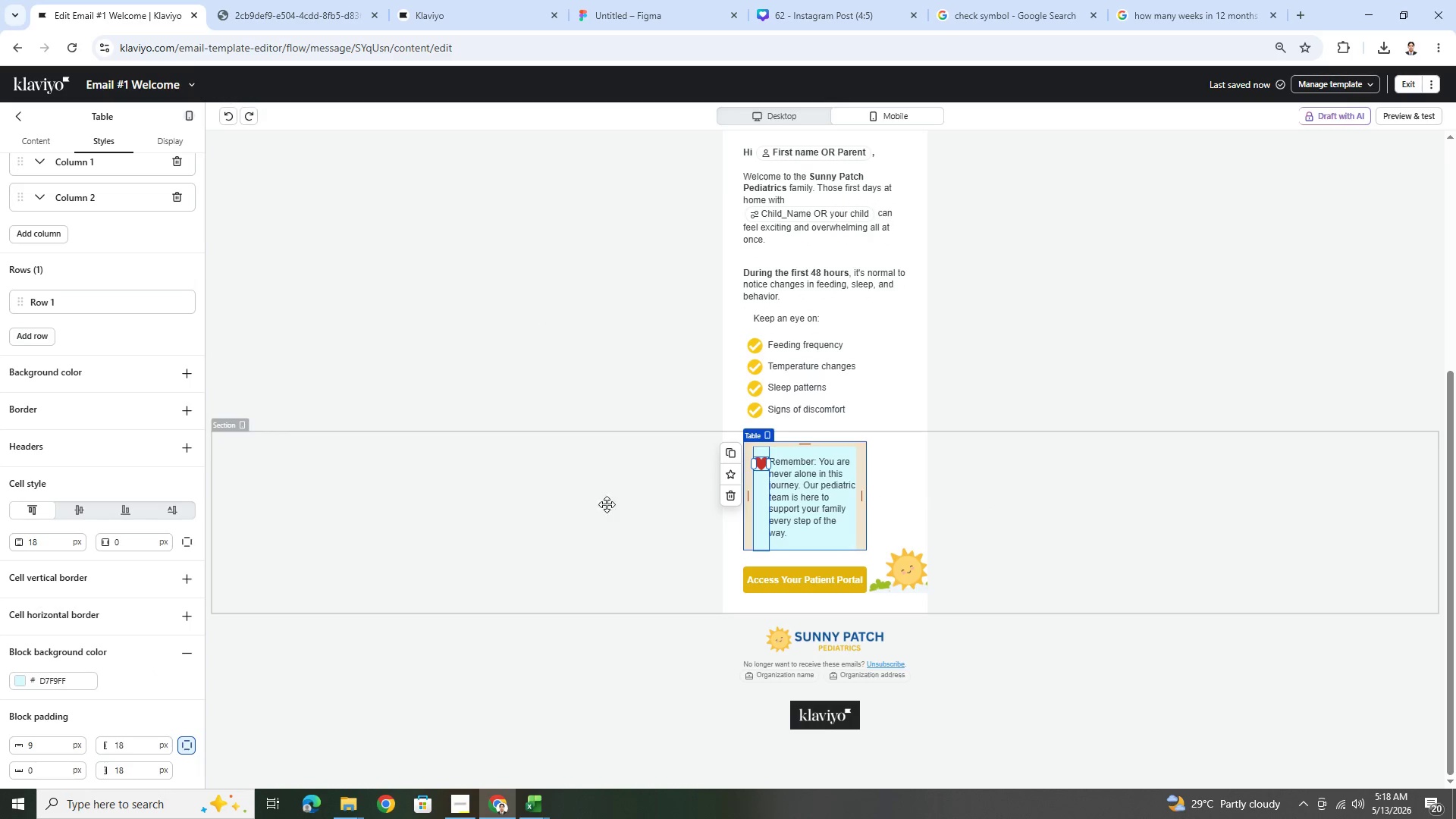 
left_click([549, 510])
 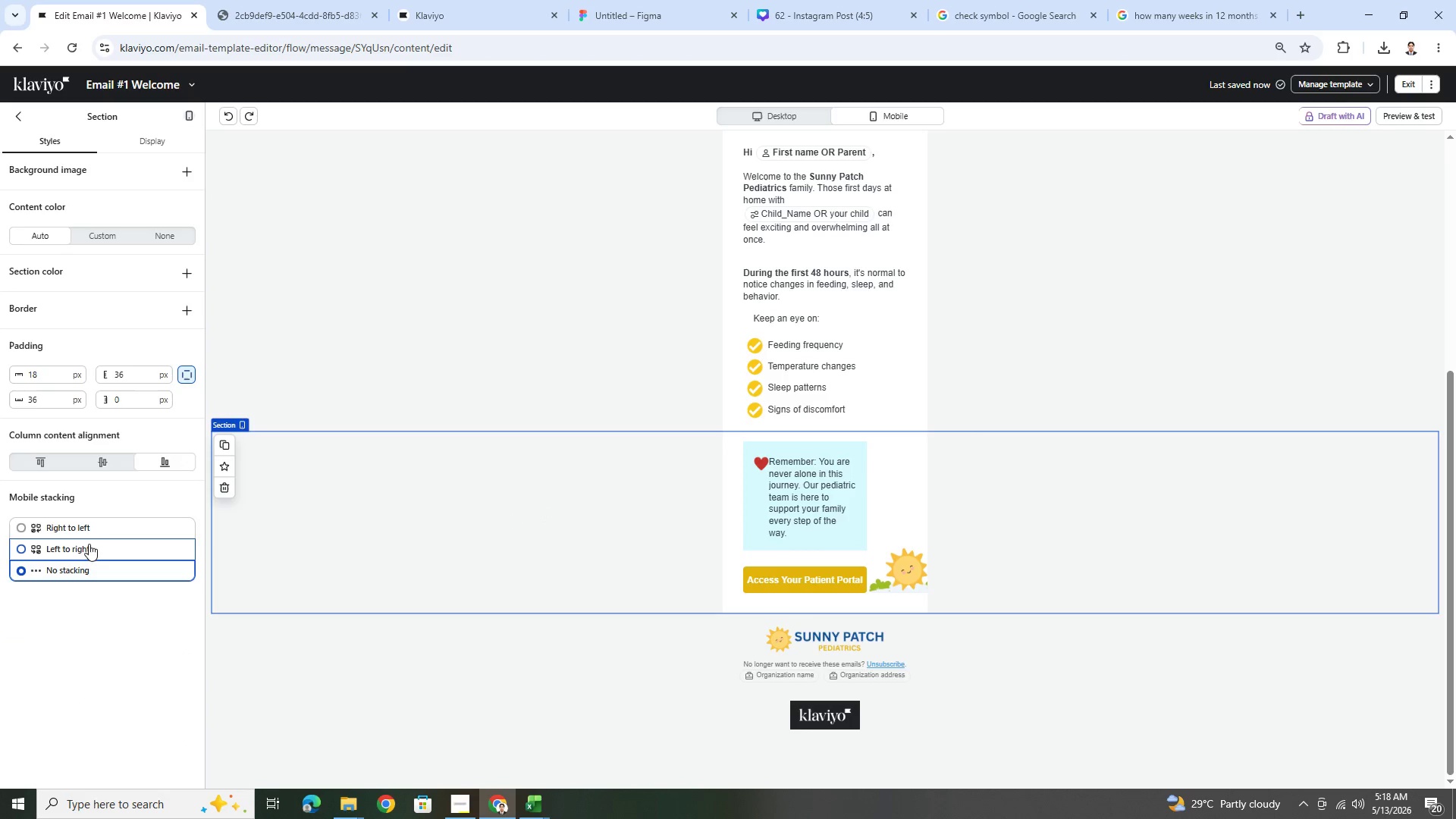 
left_click([99, 532])
 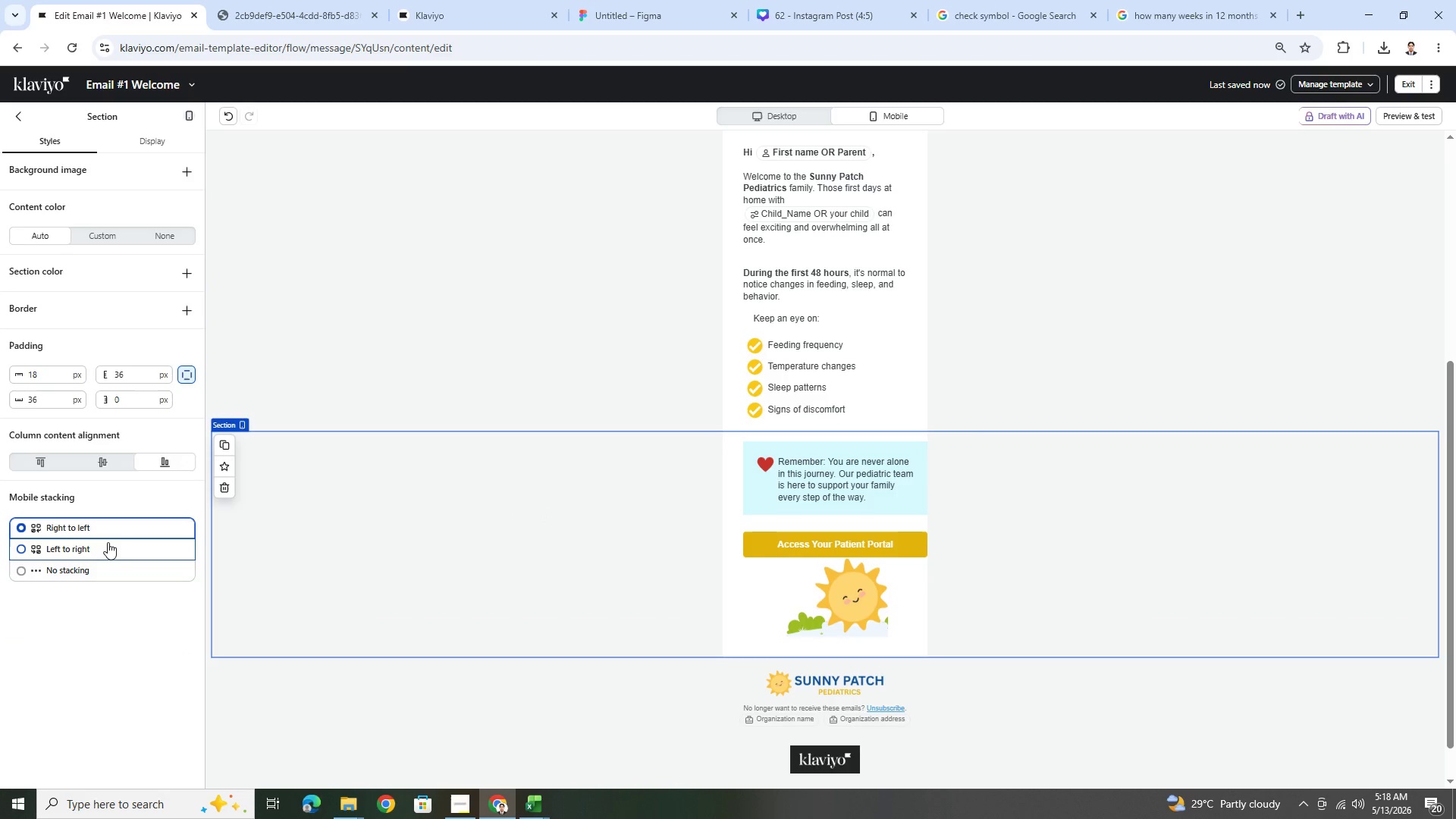 
left_click([108, 551])
 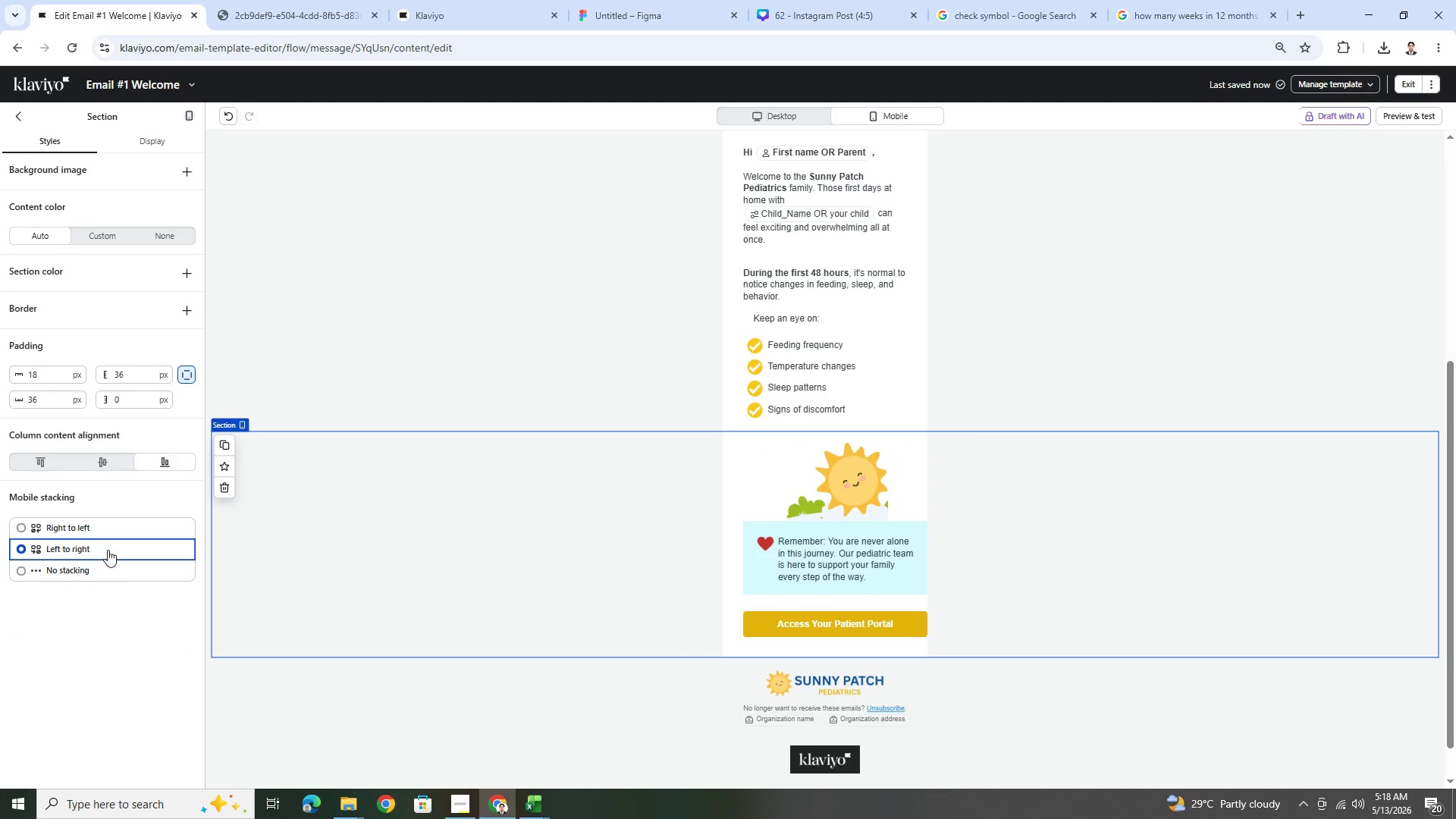 
left_click([110, 526])
 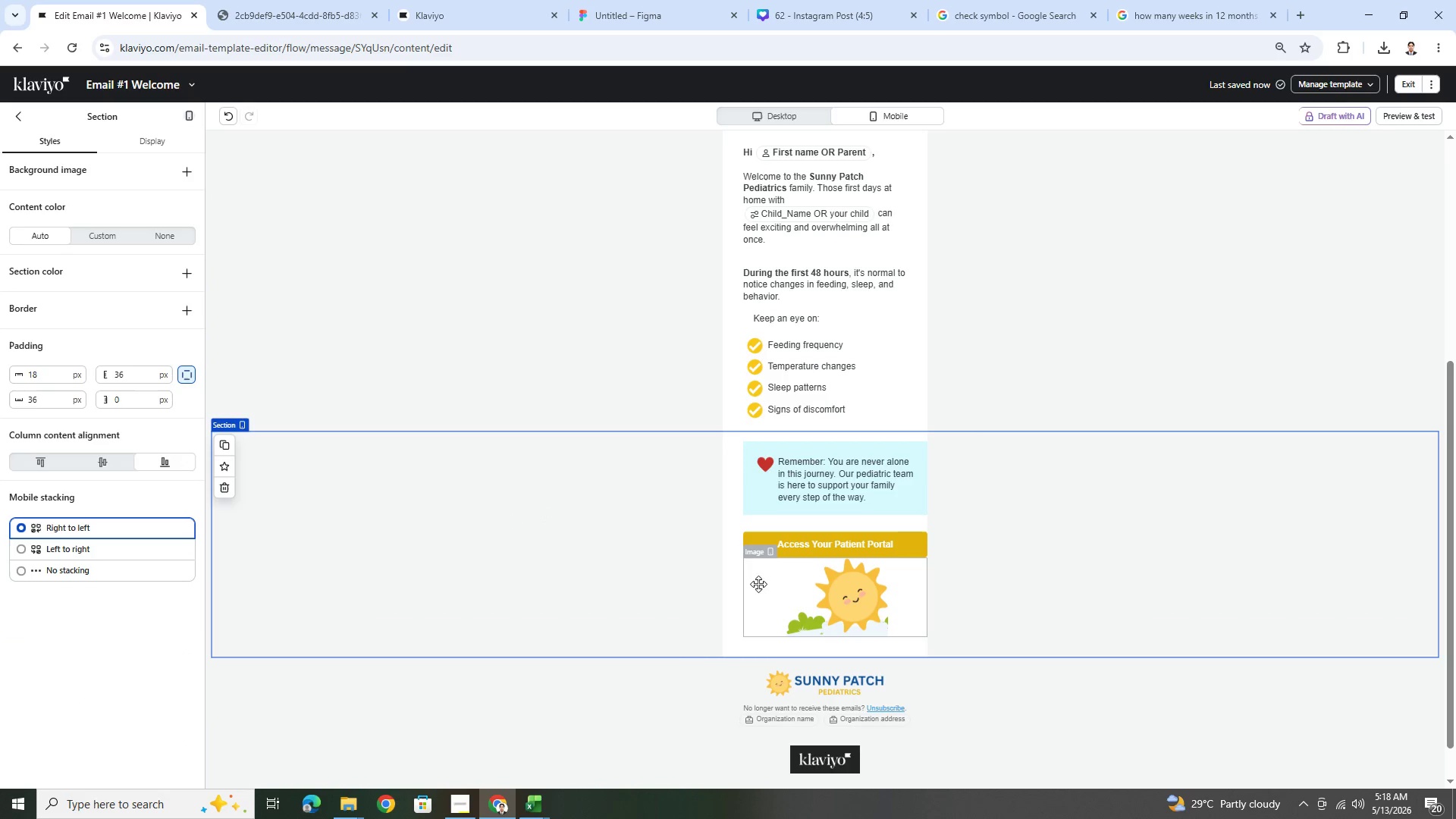 
left_click([882, 620])
 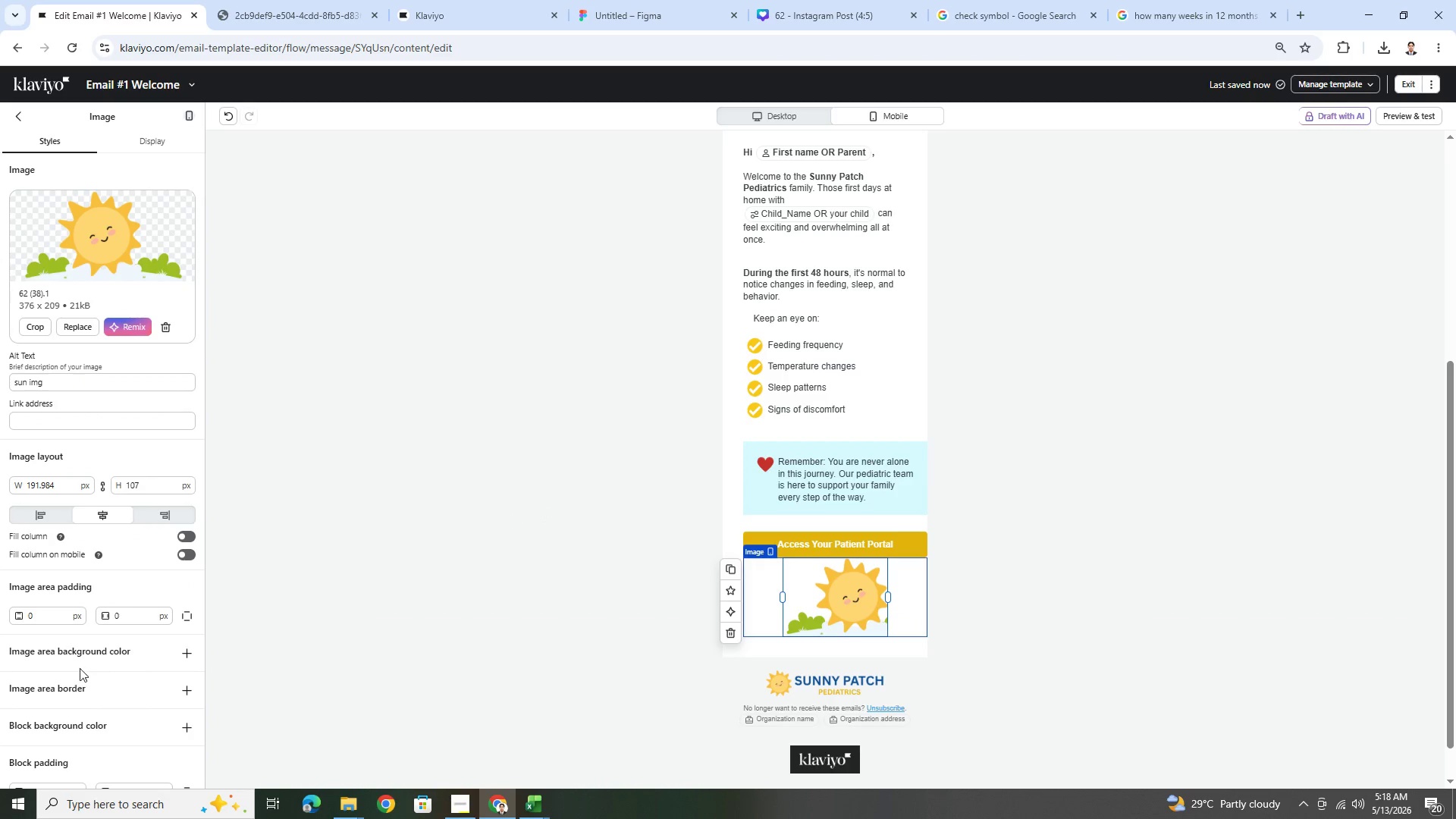 
scroll: coordinate [143, 678], scroll_direction: down, amount: 5.0
 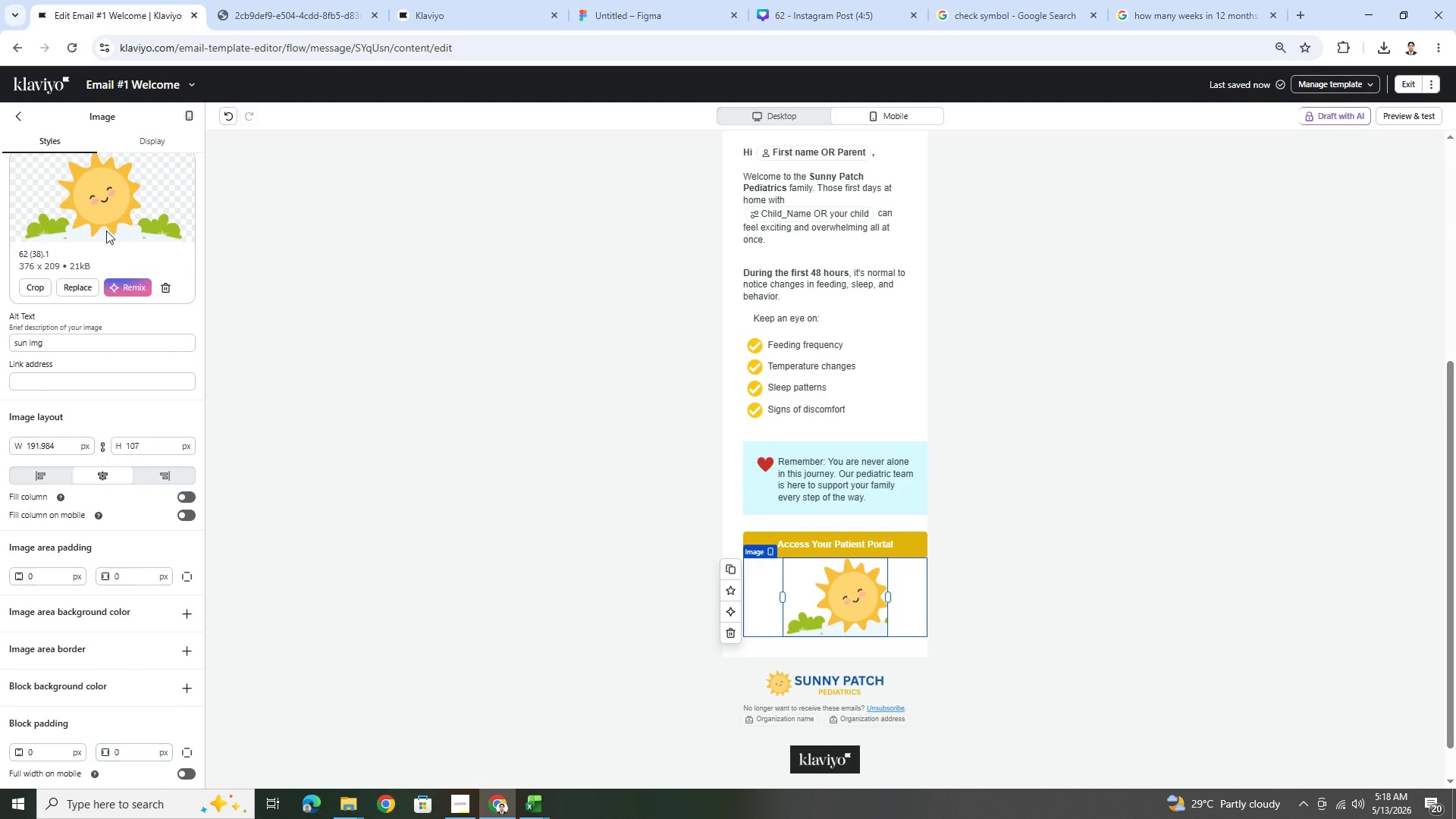 
scroll: coordinate [107, 228], scroll_direction: up, amount: 4.0
 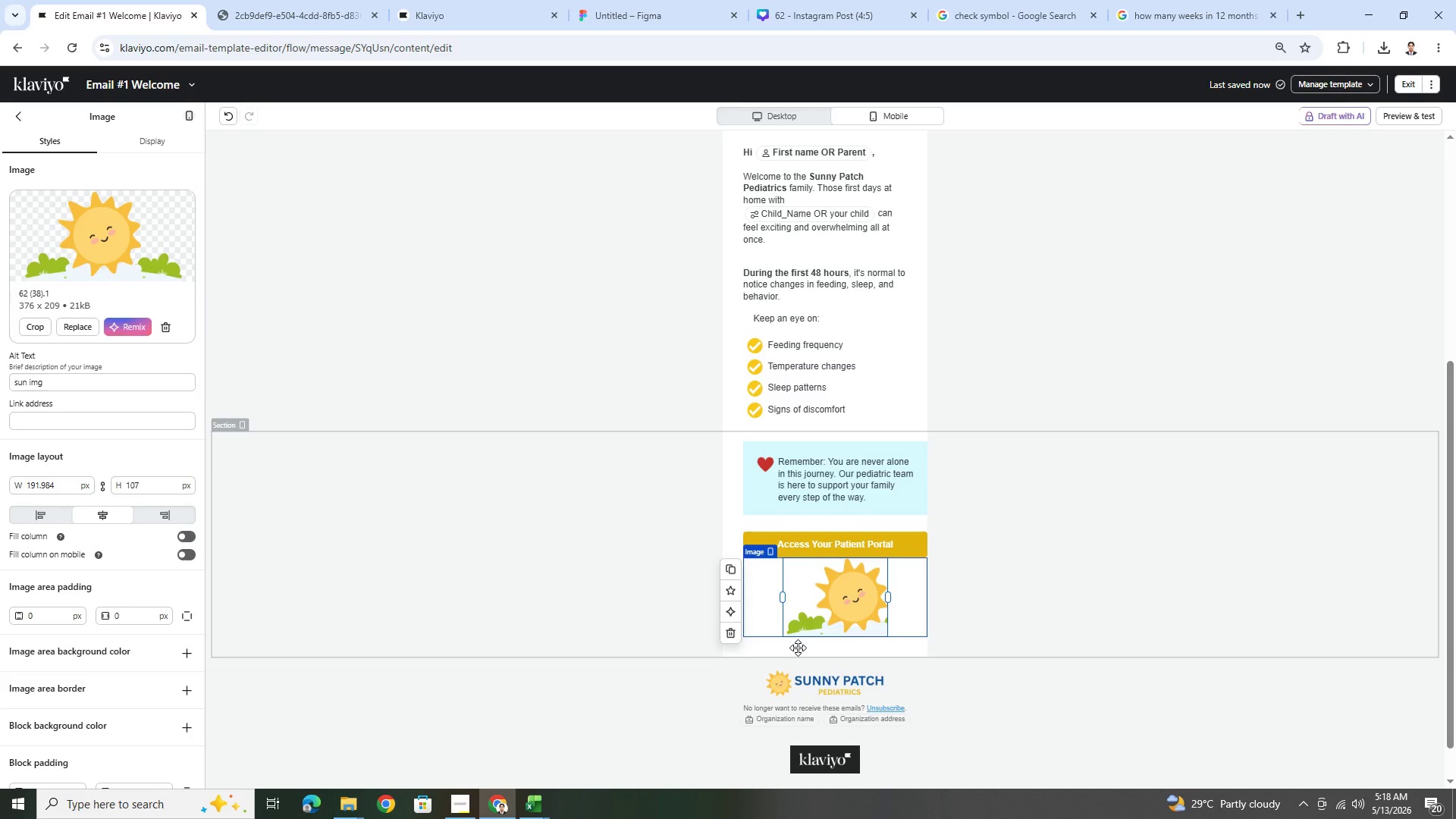 
left_click([798, 648])
 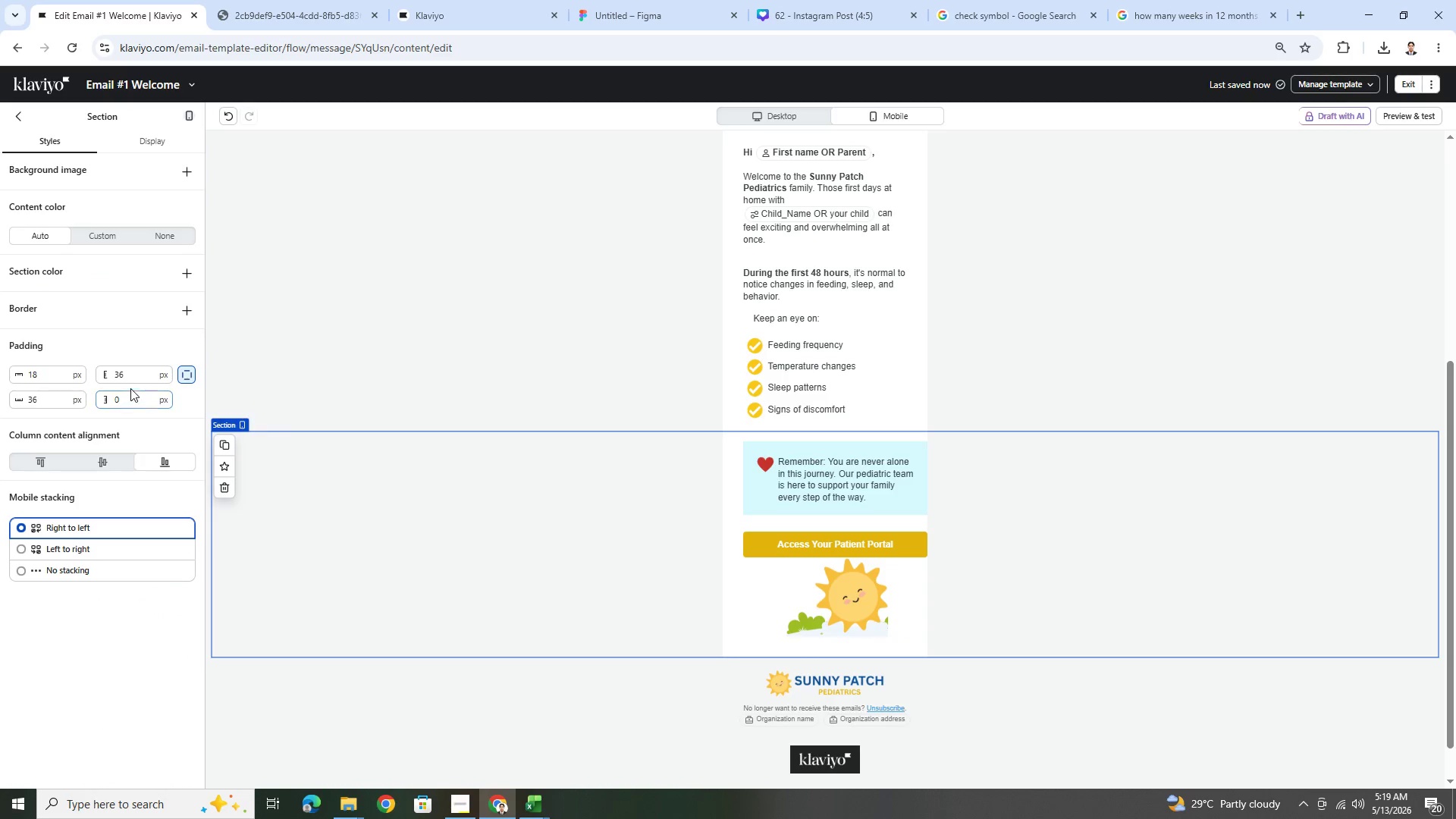 
left_click([487, 570])
 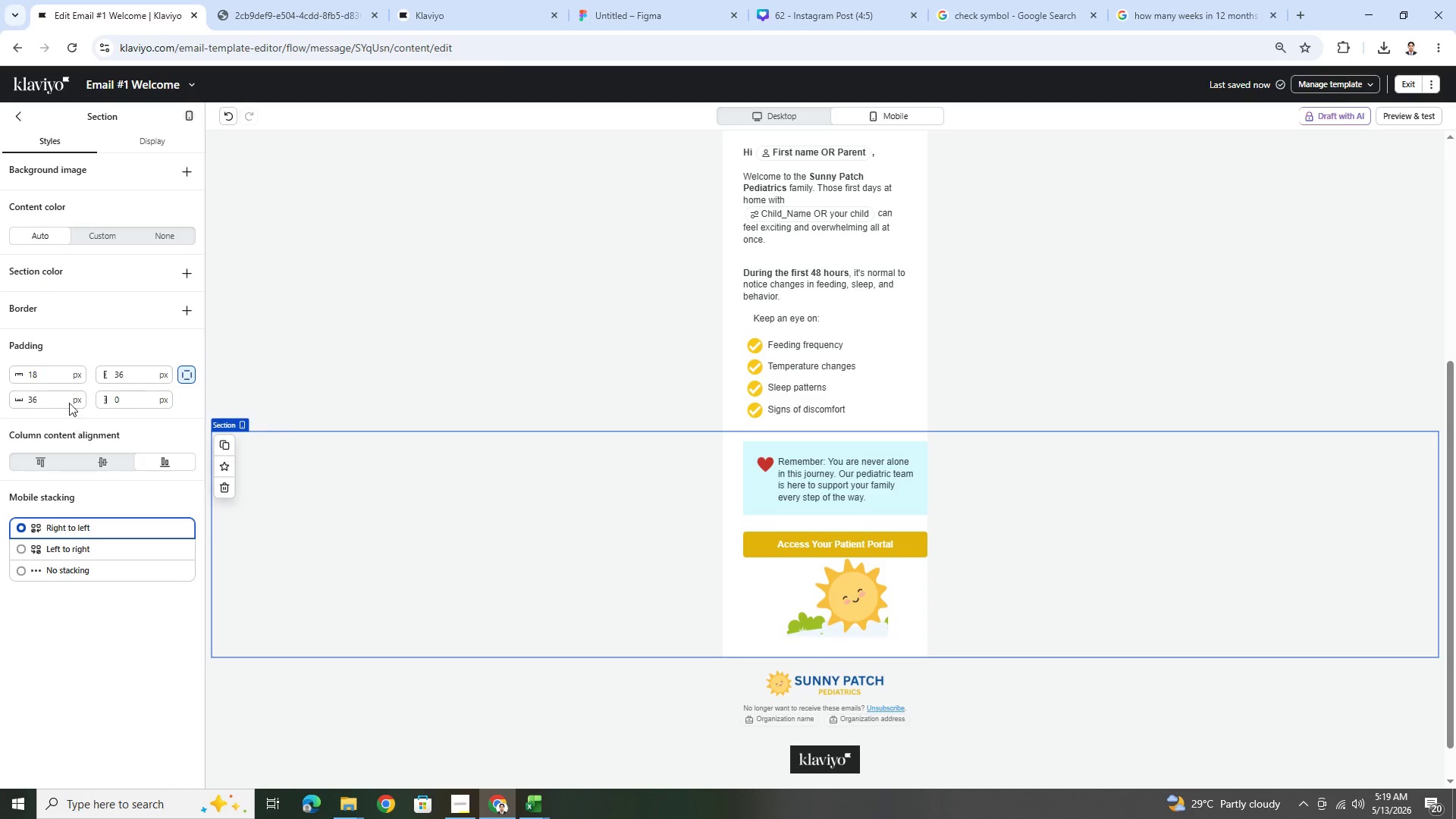 
double_click([64, 401])
 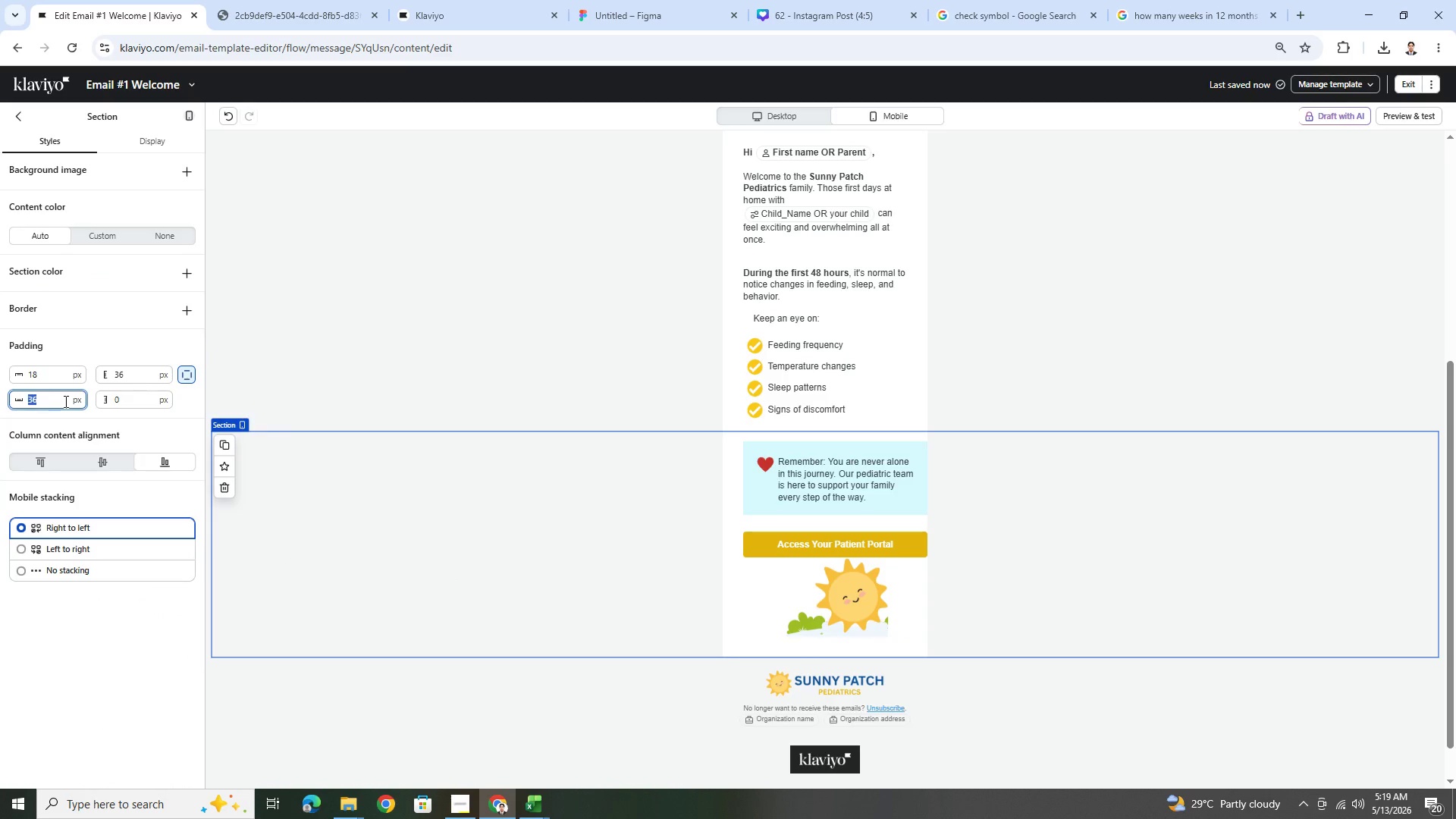 
key(Numpad0)
 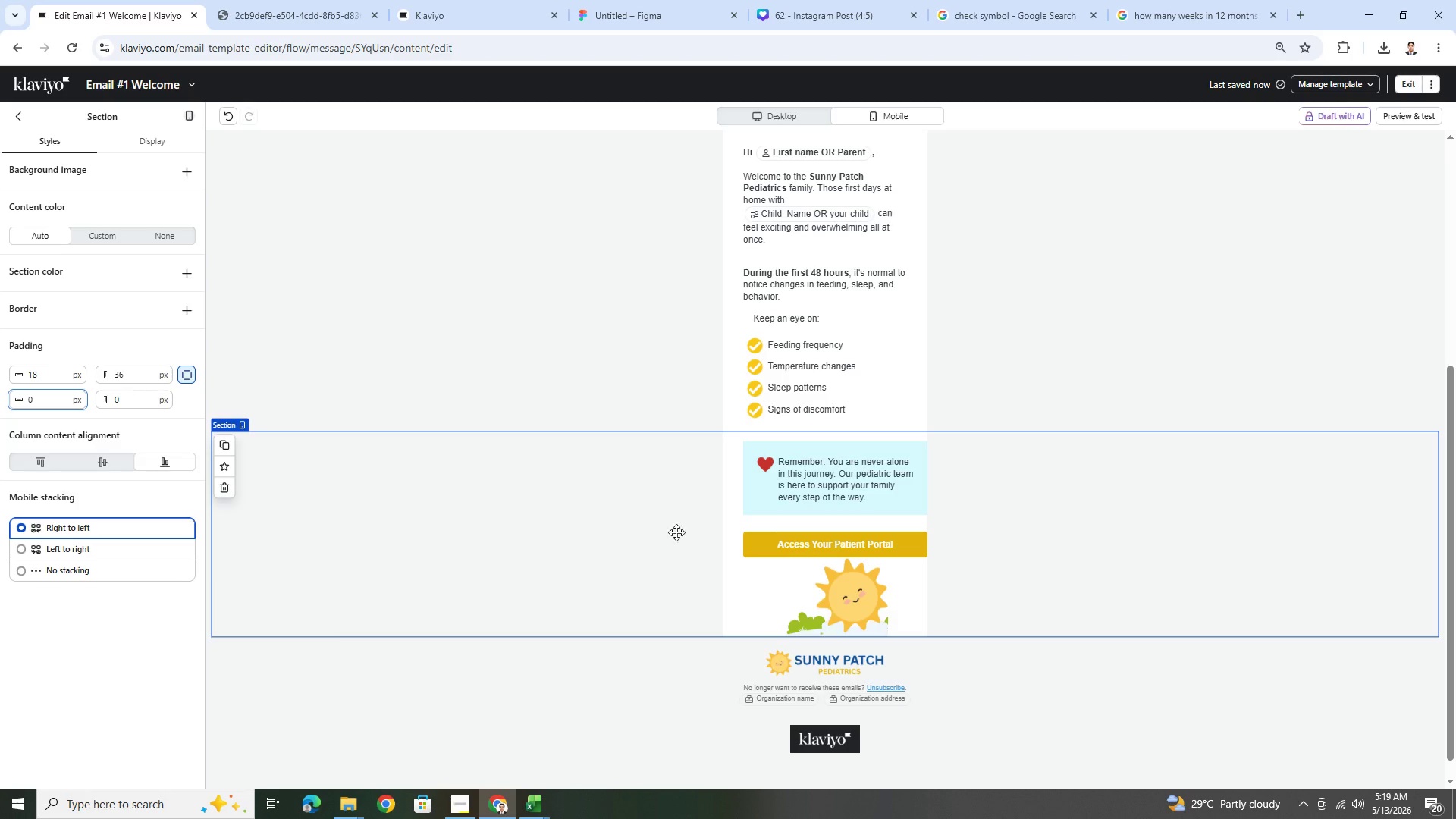 
left_click([855, 604])
 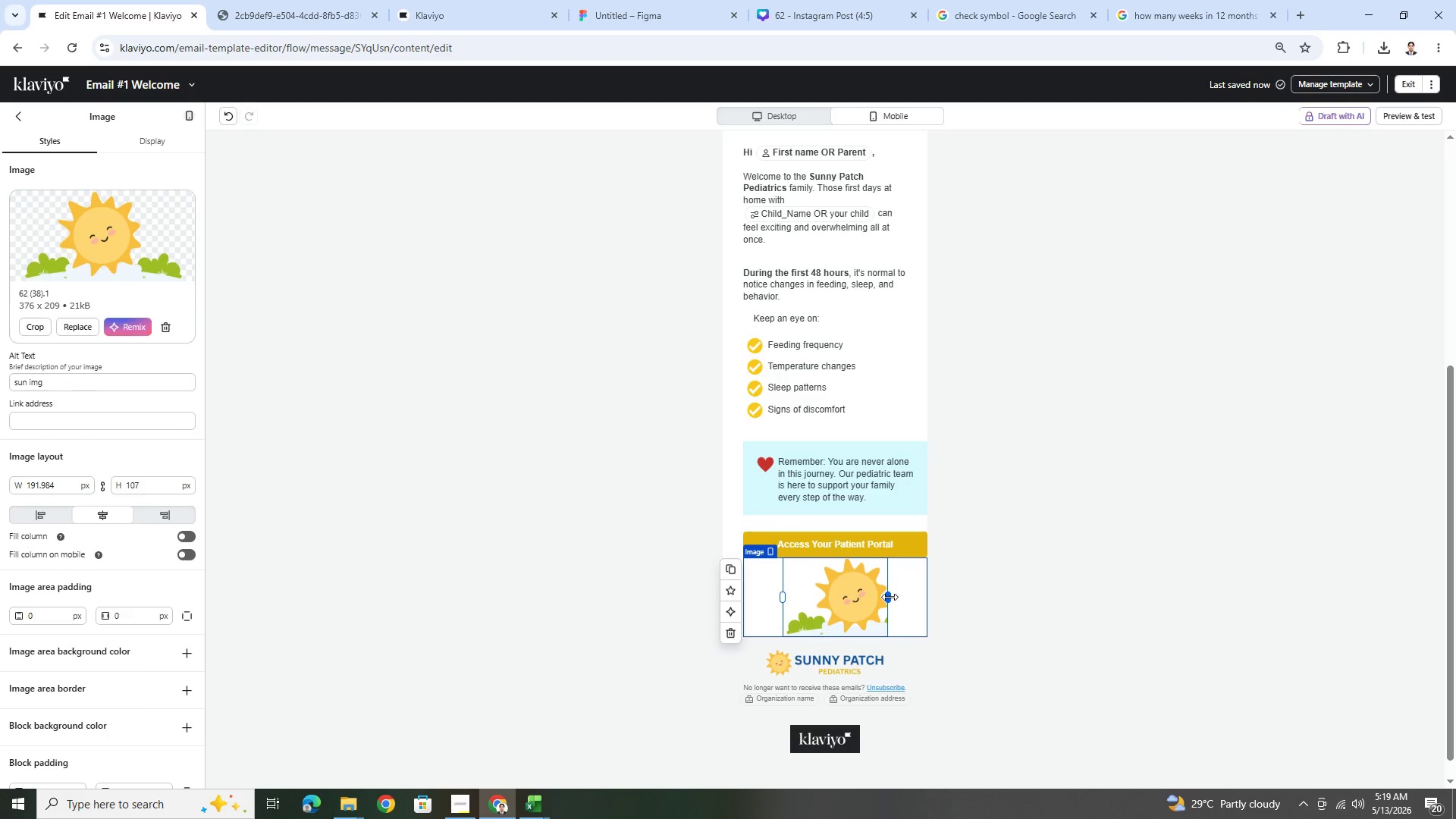 
left_click_drag(start_coordinate=[890, 596], to_coordinate=[943, 600])
 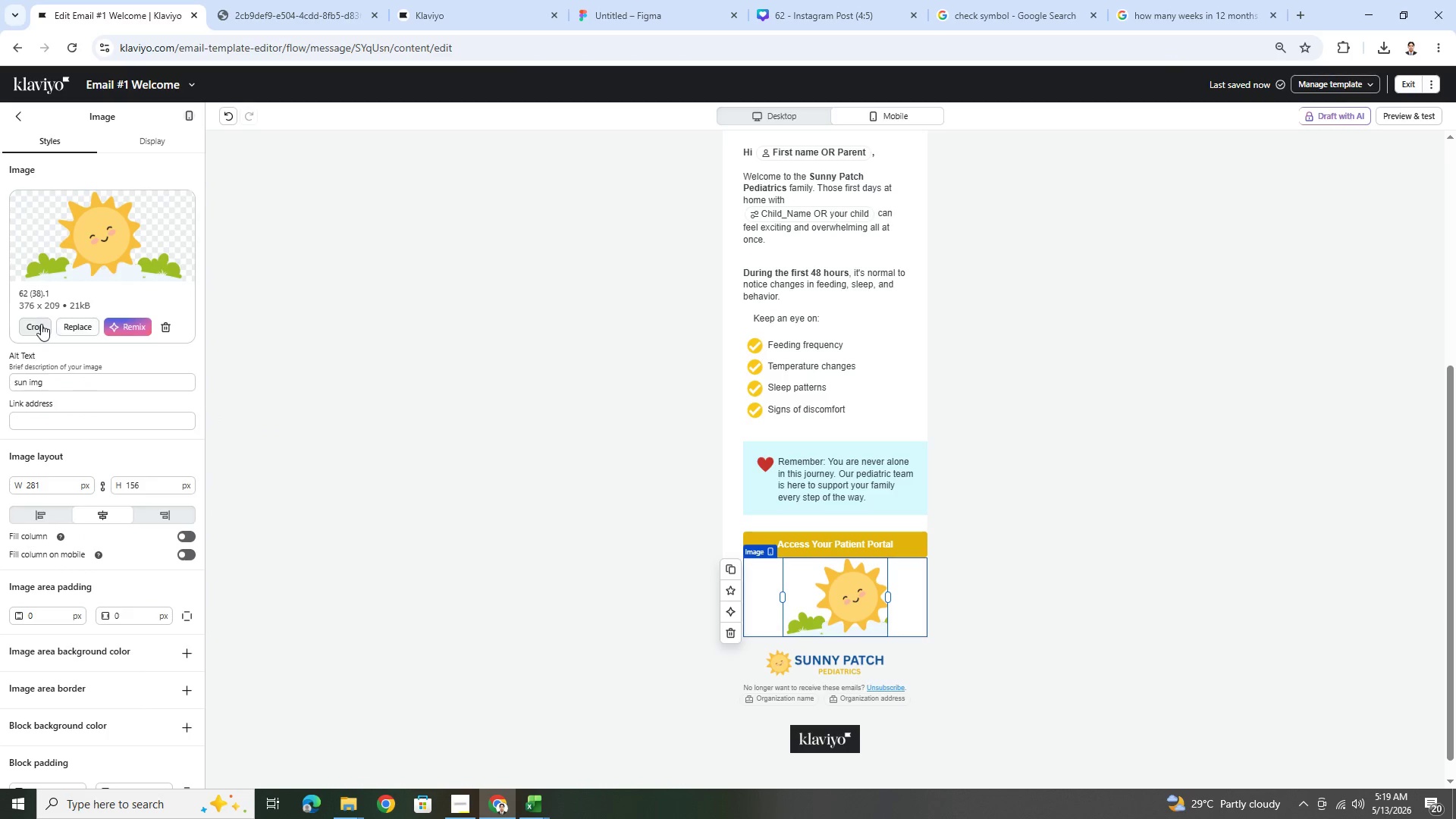 
left_click([71, 326])
 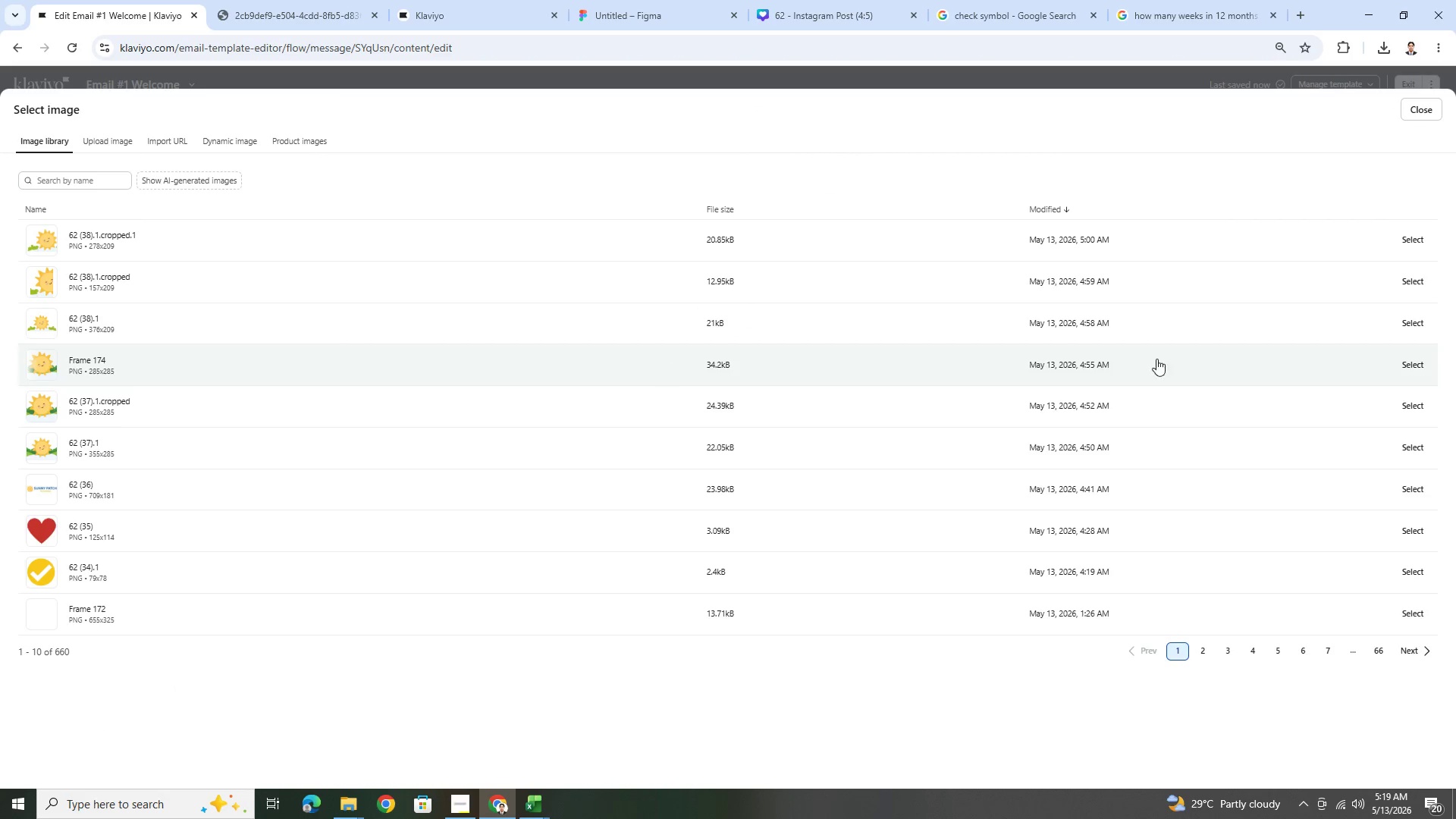 
left_click([1408, 325])
 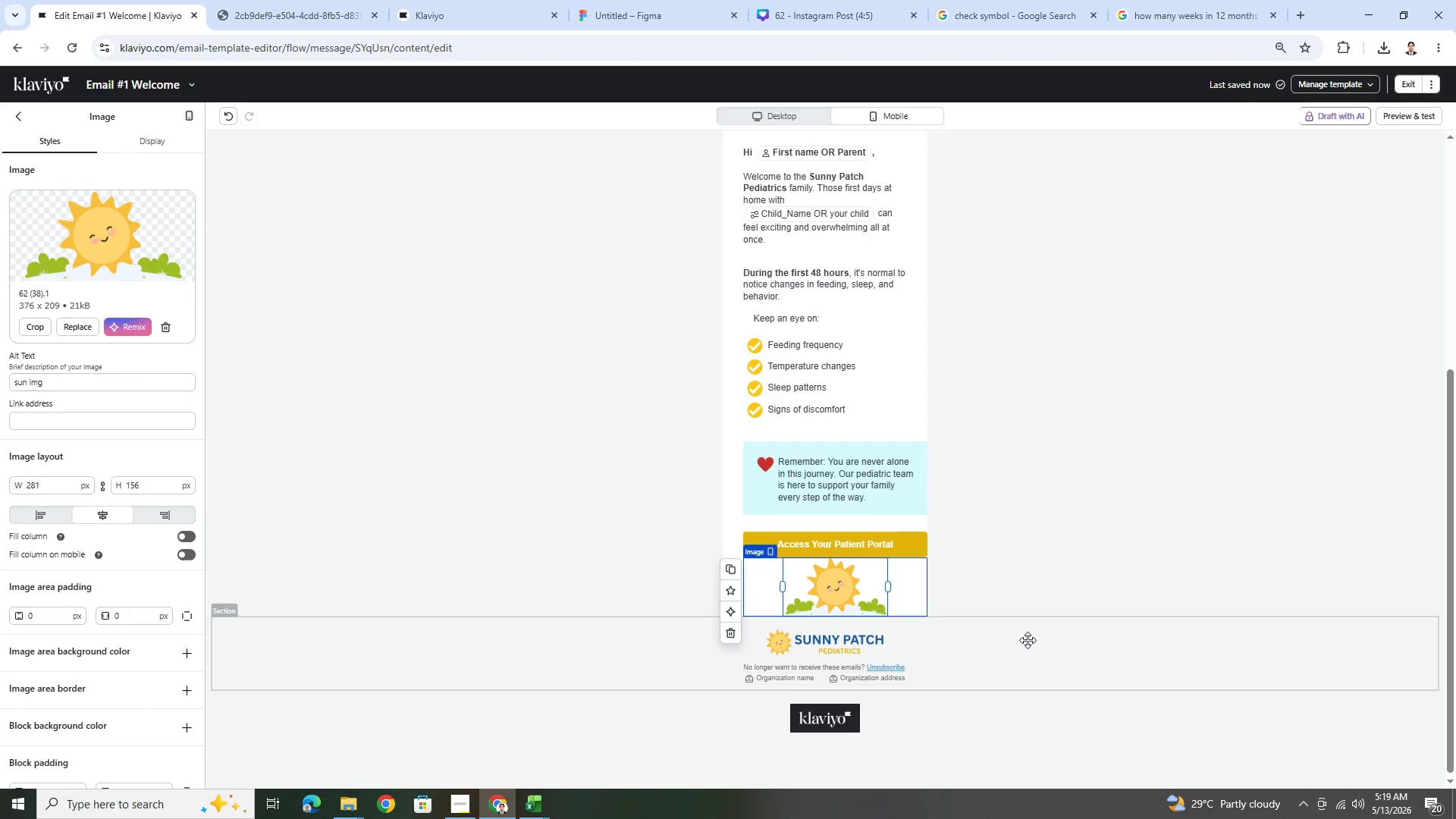 
left_click([1060, 642])
 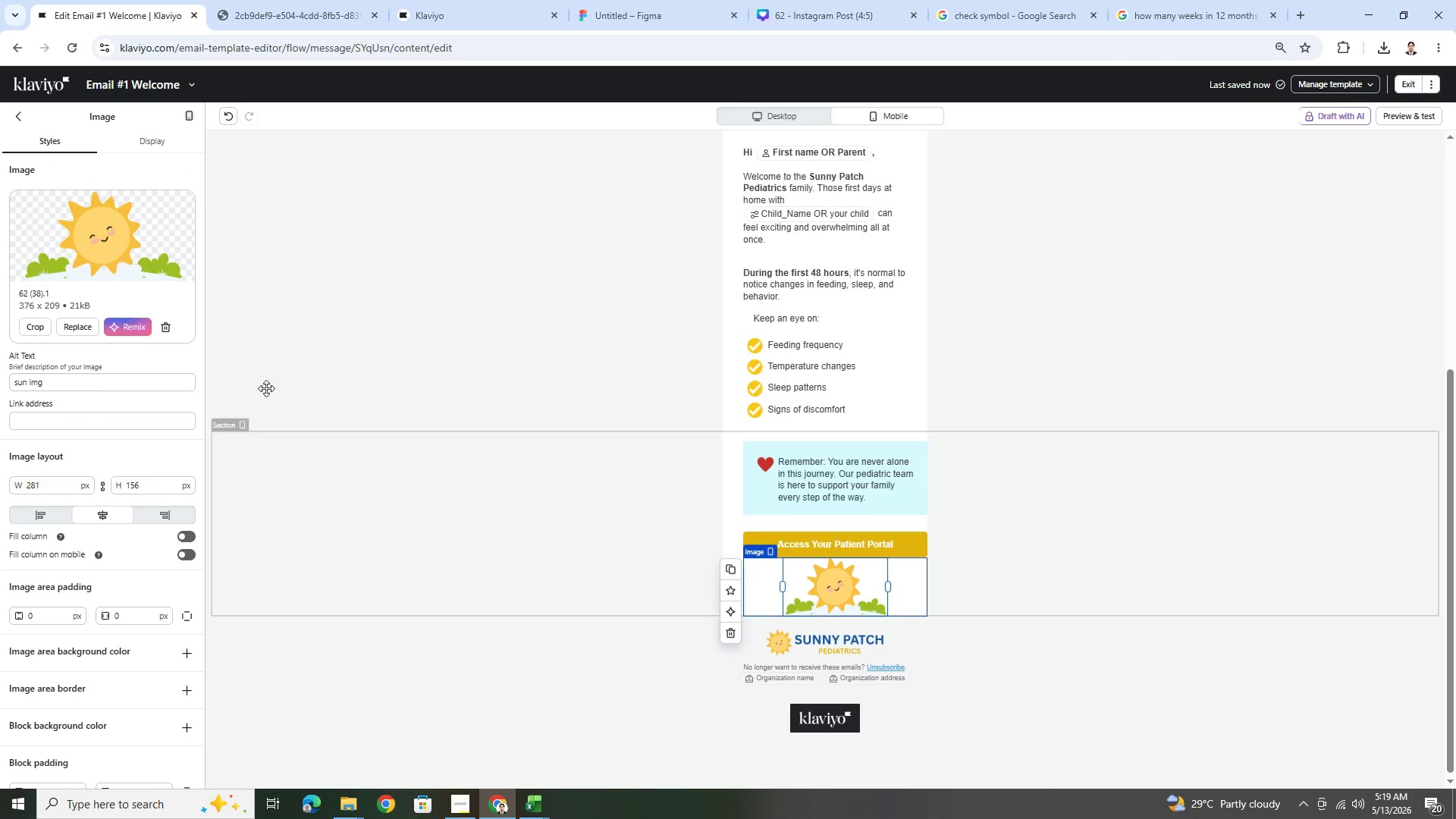 
left_click([36, 328])
 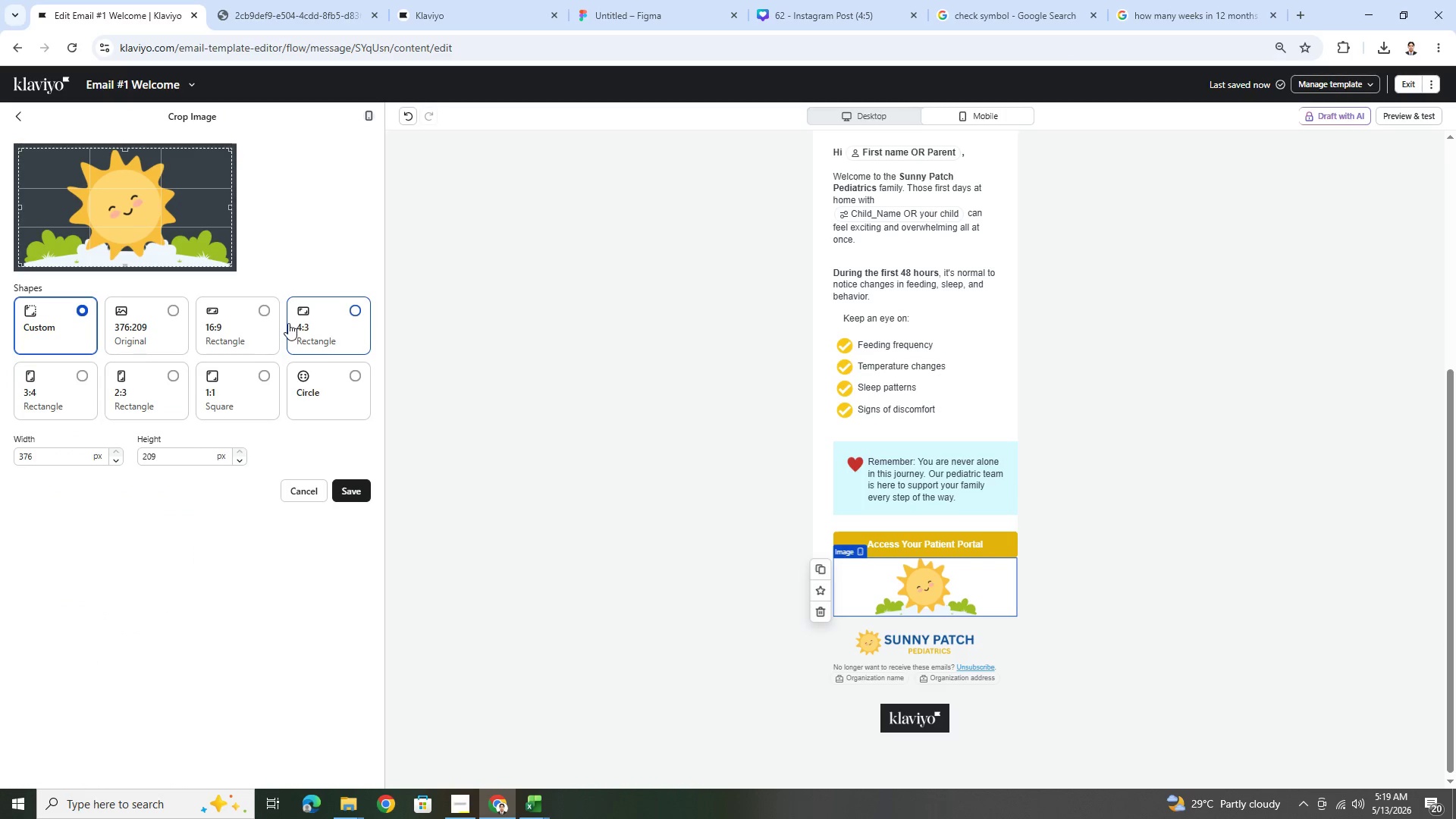 
left_click([270, 309])
 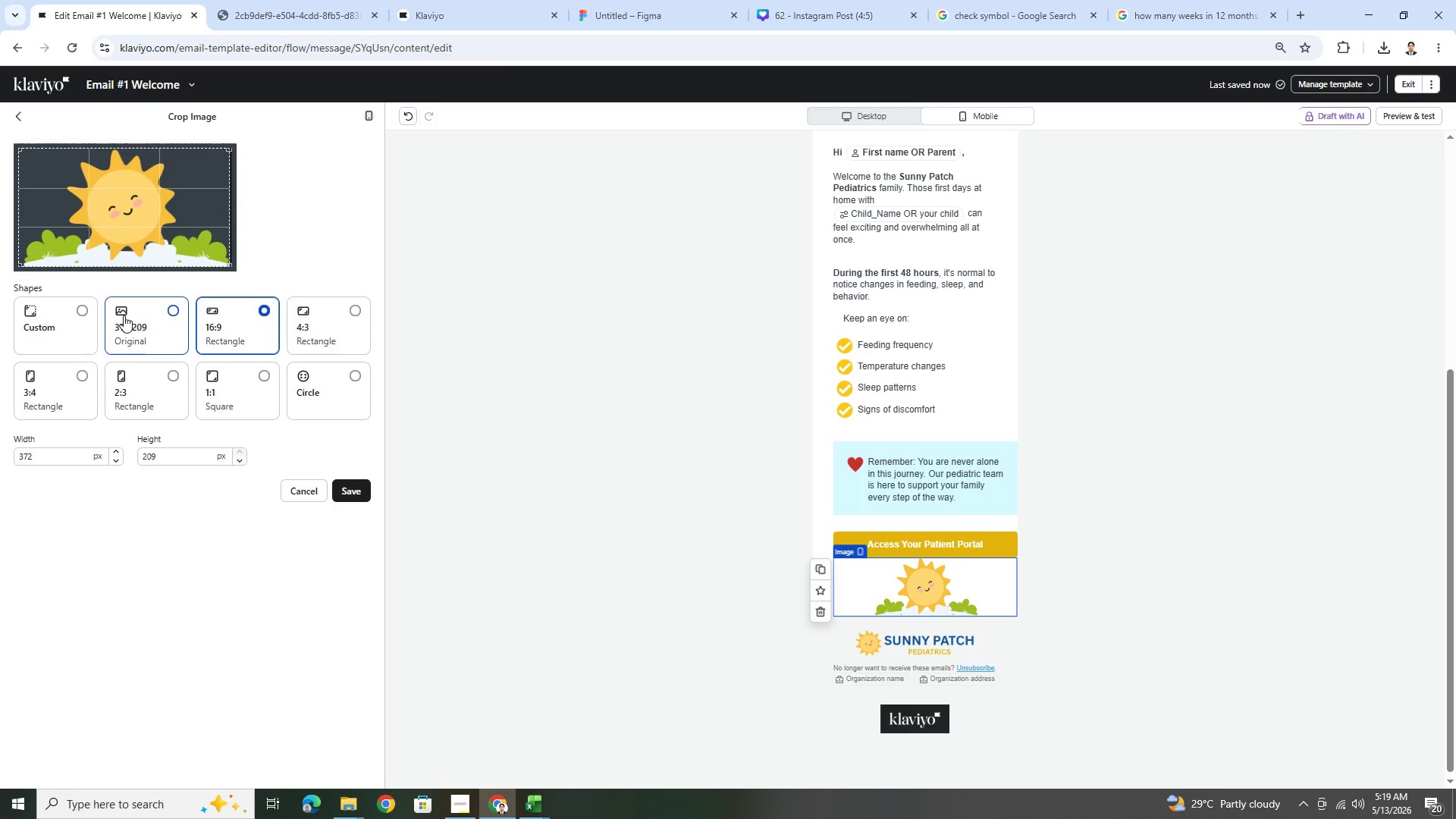 
left_click([174, 312])
 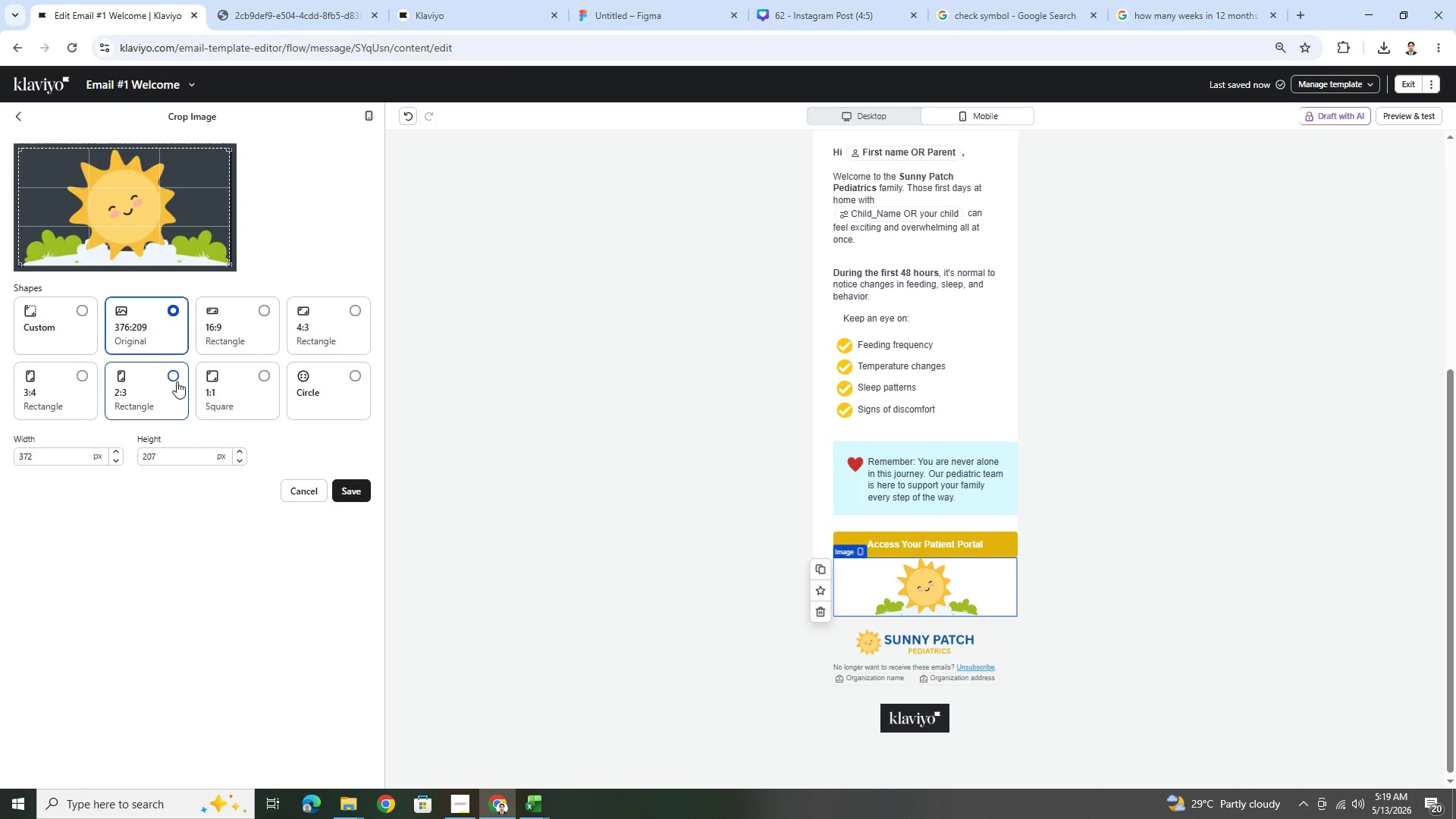 
left_click([174, 378])
 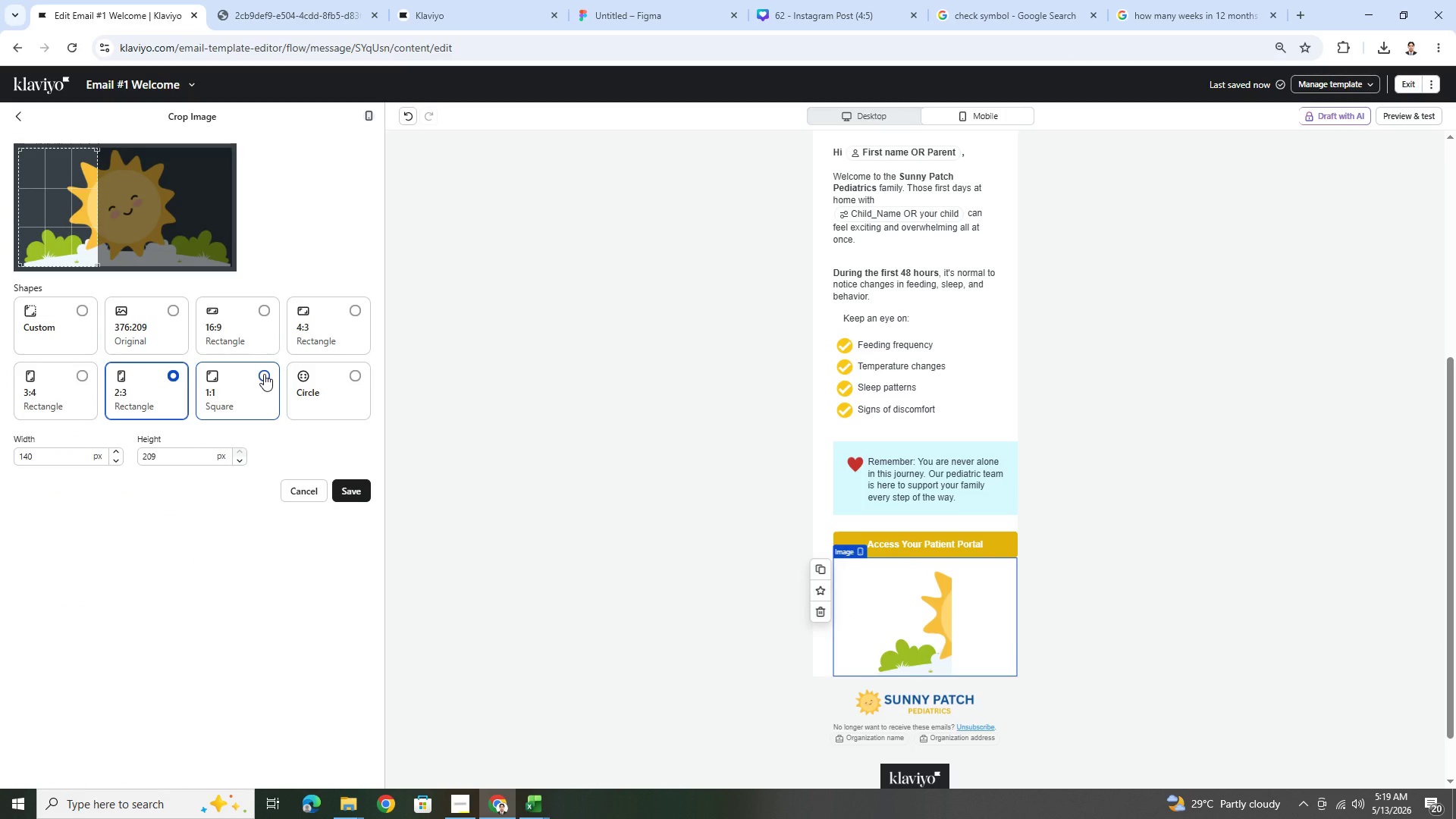 
left_click([264, 374])
 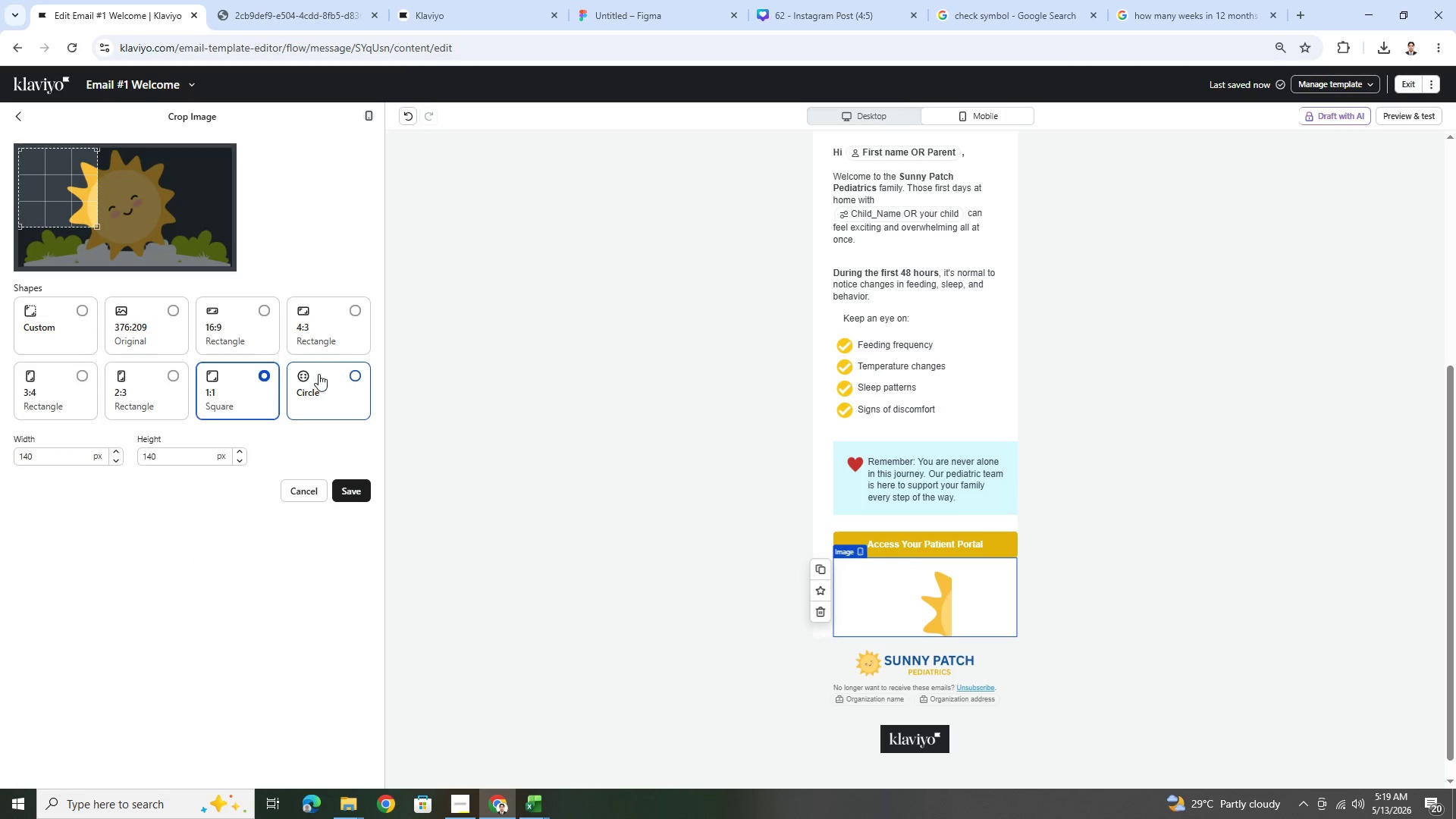 
left_click([166, 373])
 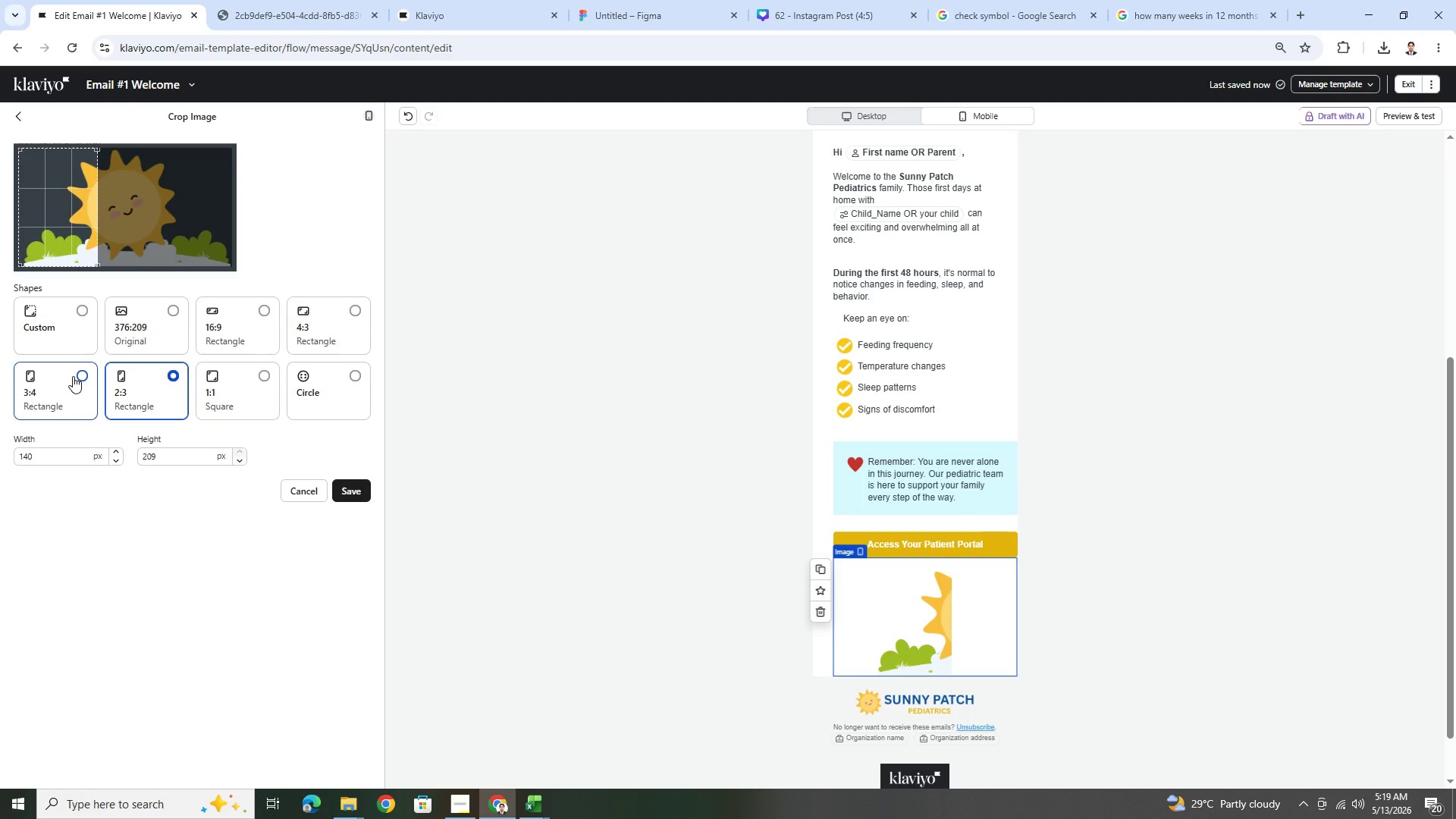 
left_click([73, 376])
 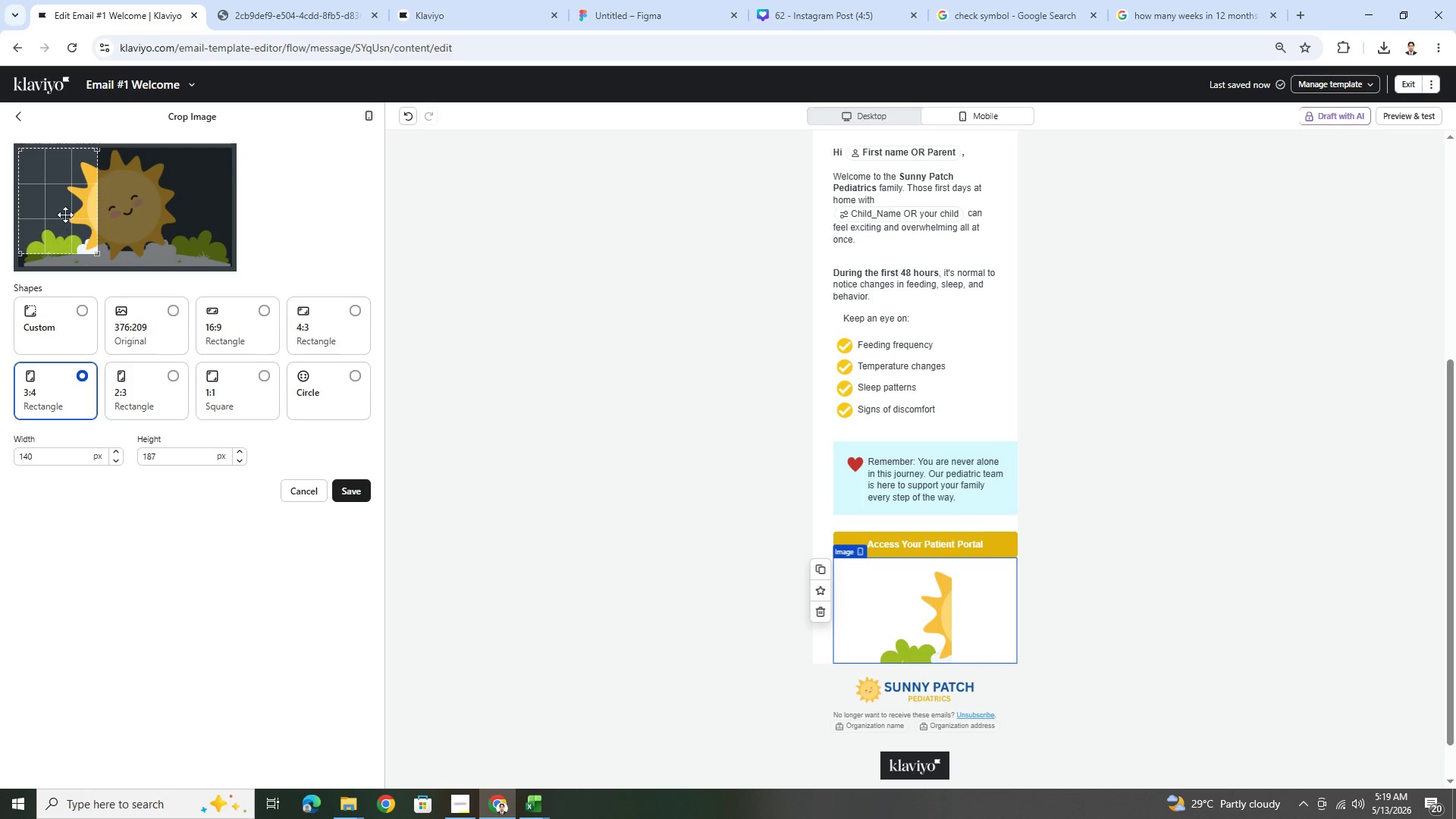 
left_click_drag(start_coordinate=[68, 208], to_coordinate=[74, 200])